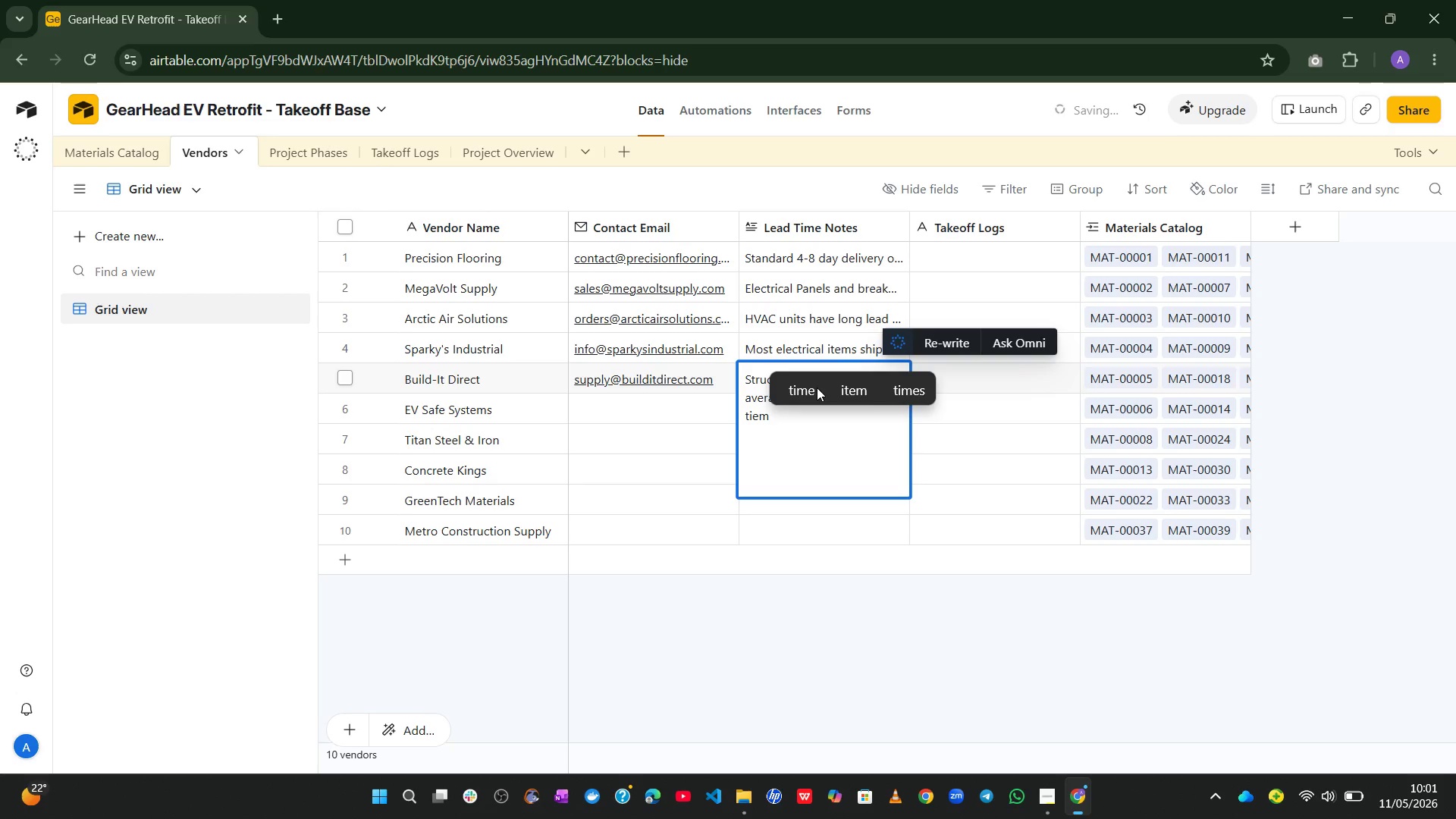 
left_click([689, 695])
 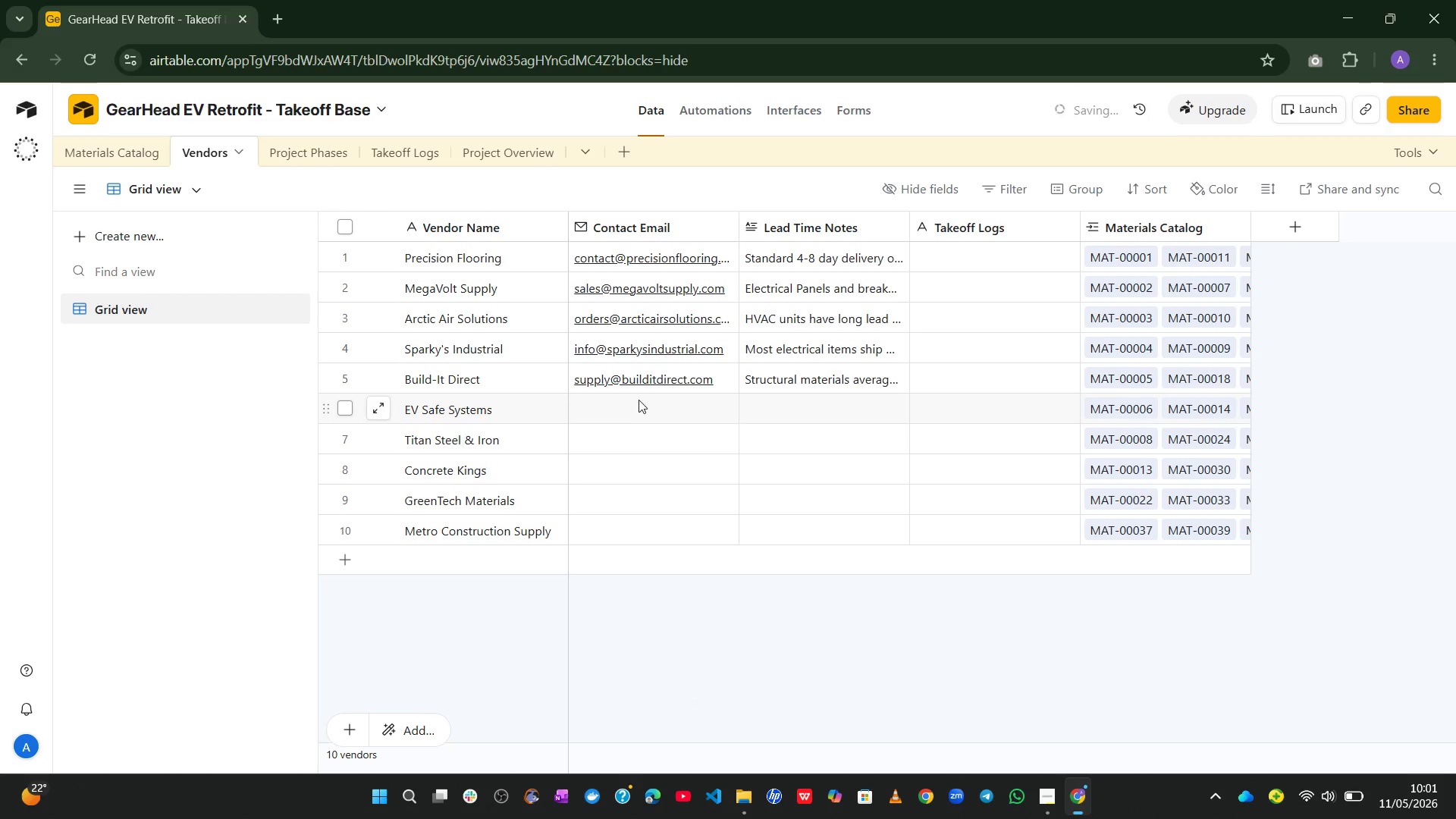 
left_click([620, 401])
 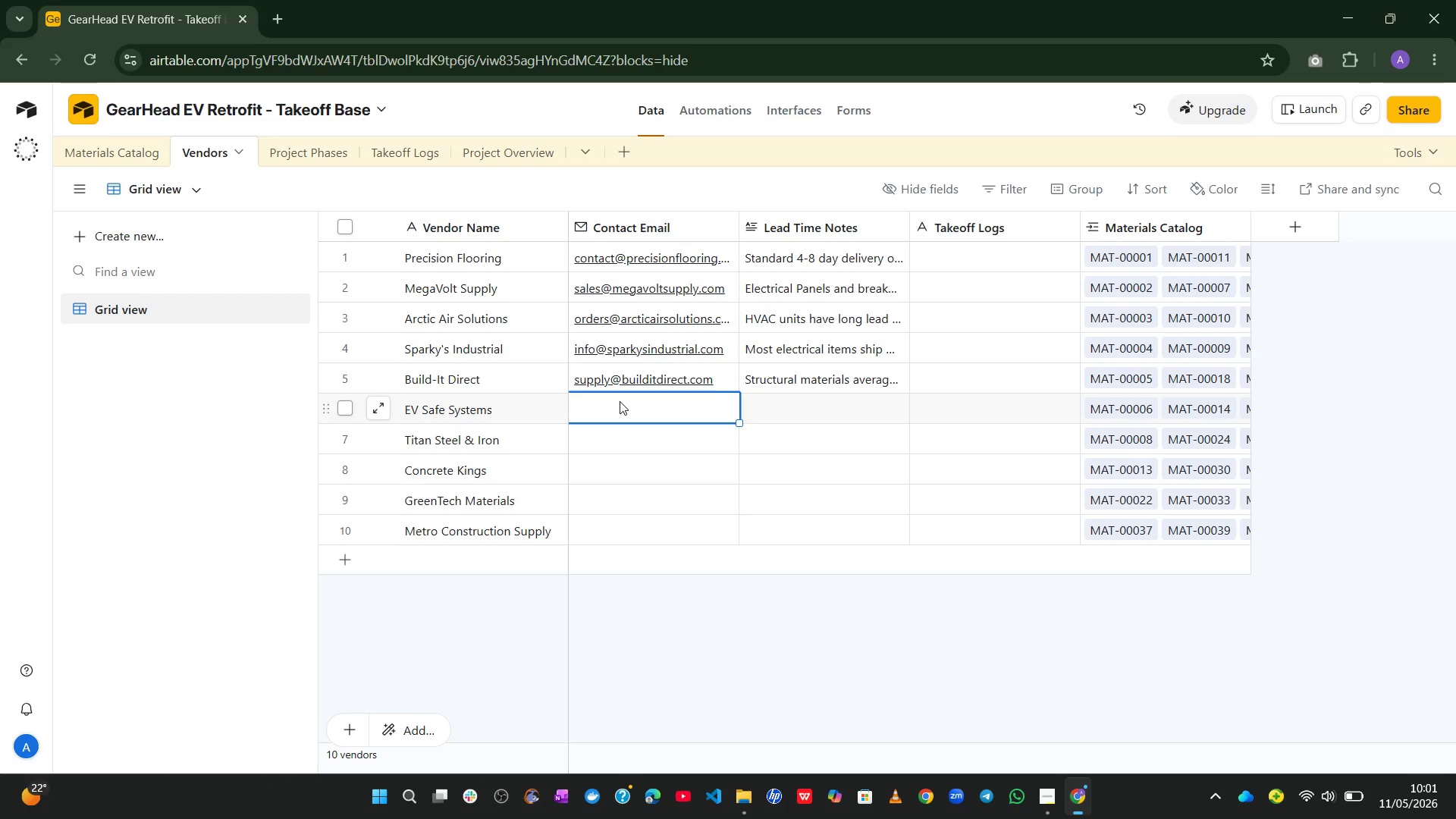 
wait(10.77)
 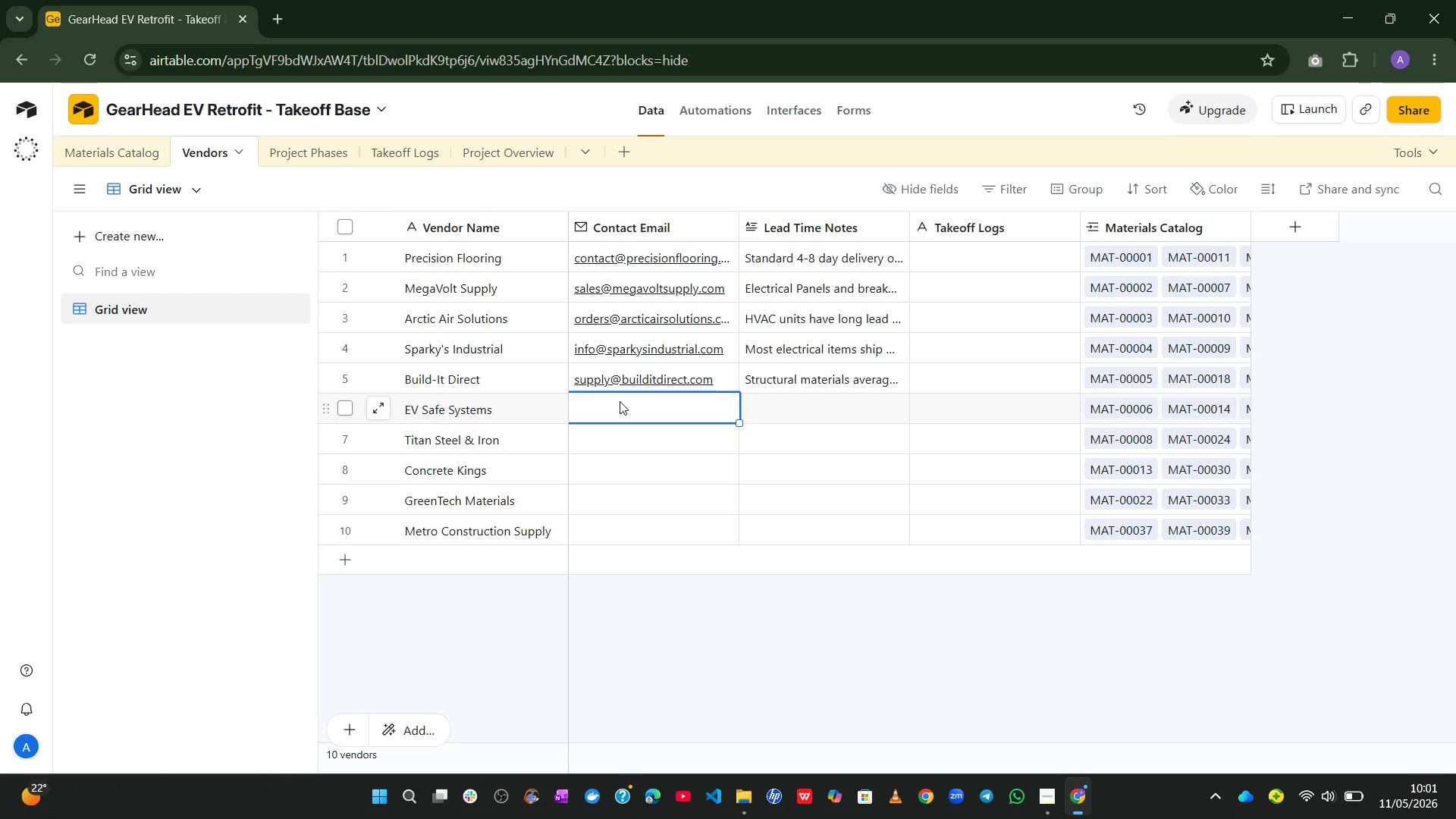 
hold_key(key=ShiftLeft, duration=0.72)
 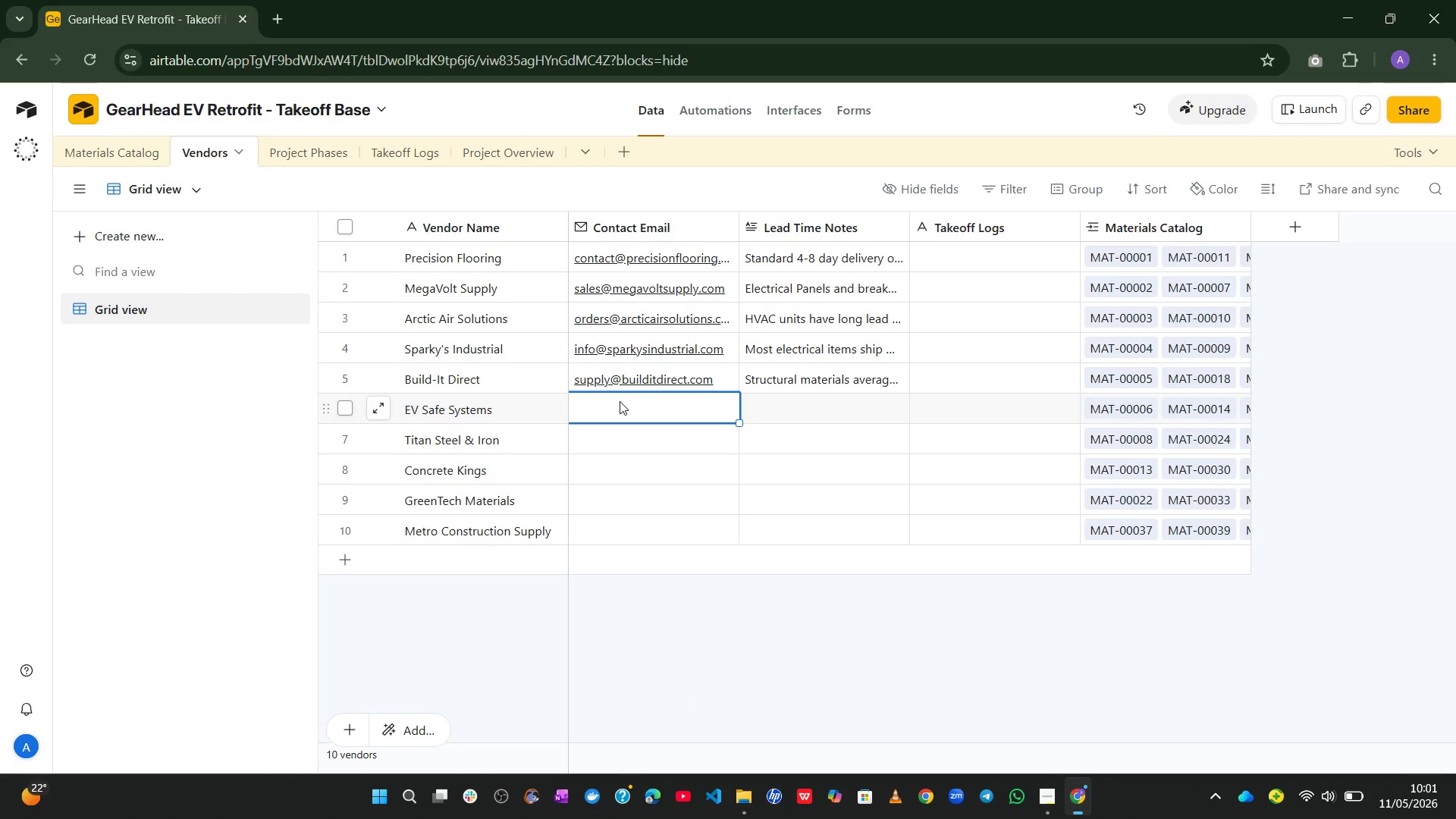 
type(S)
key(Backspace)
type(support~)
 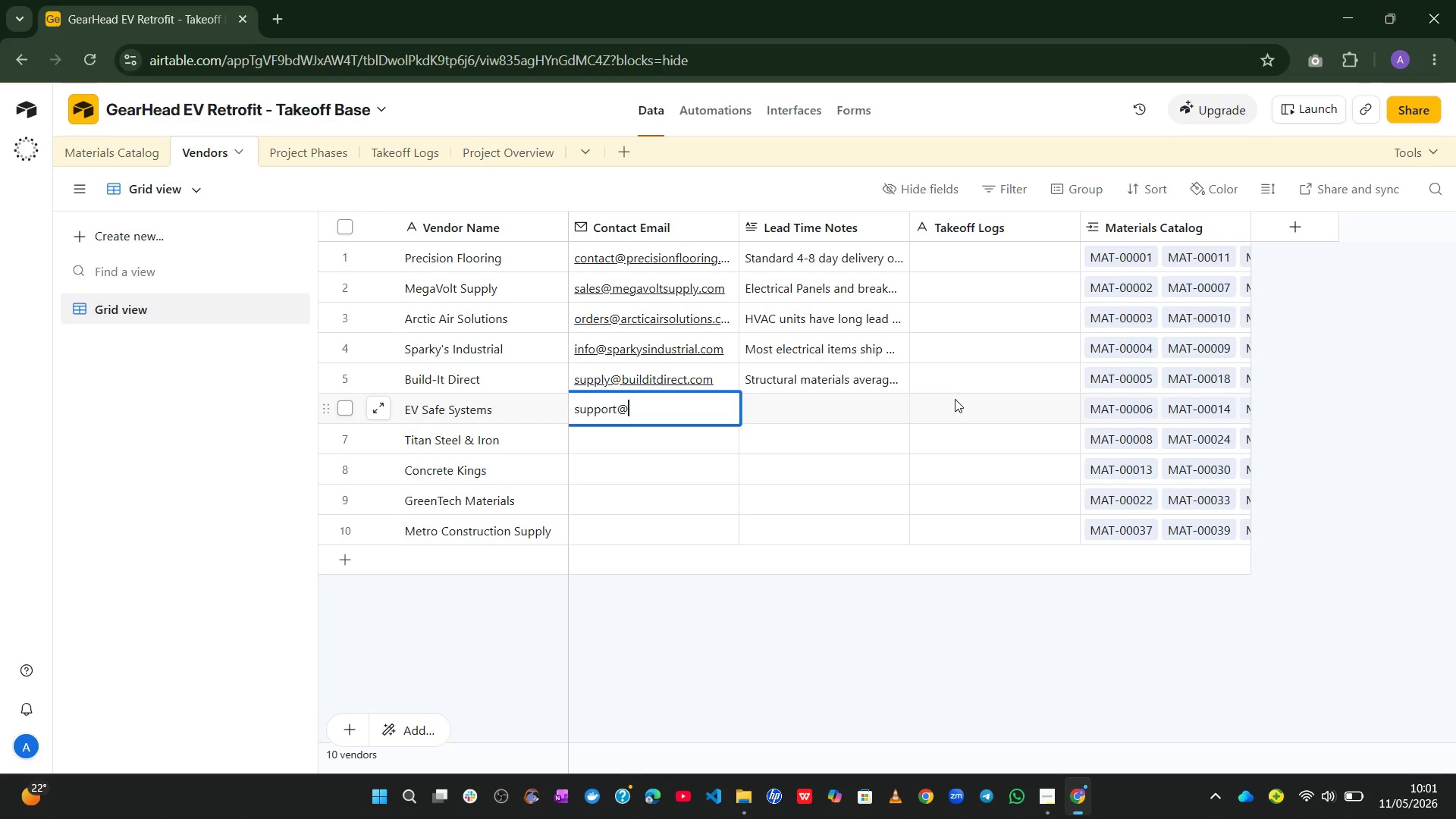 
wait(9.23)
 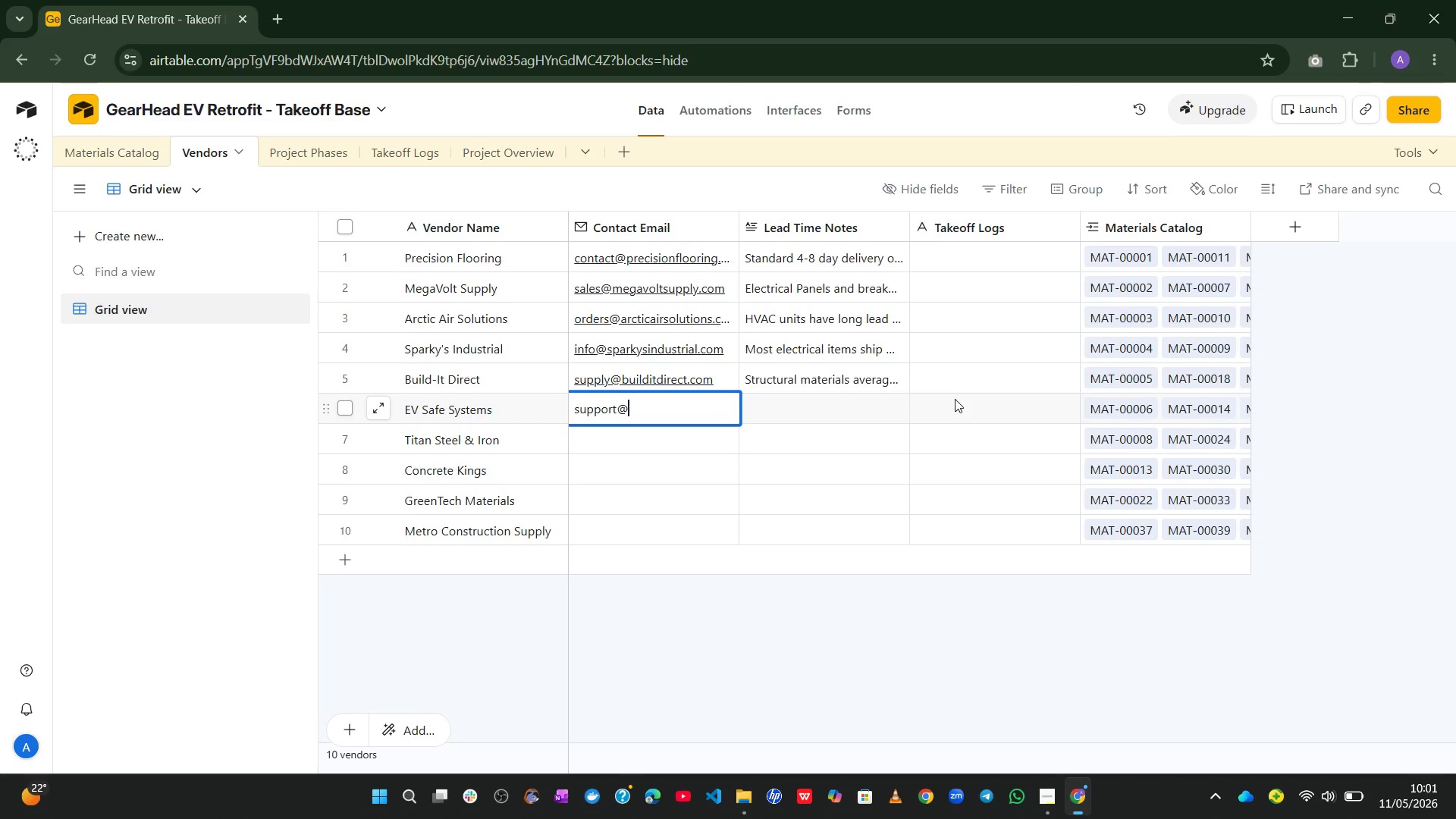 
type(evsafesystems)
 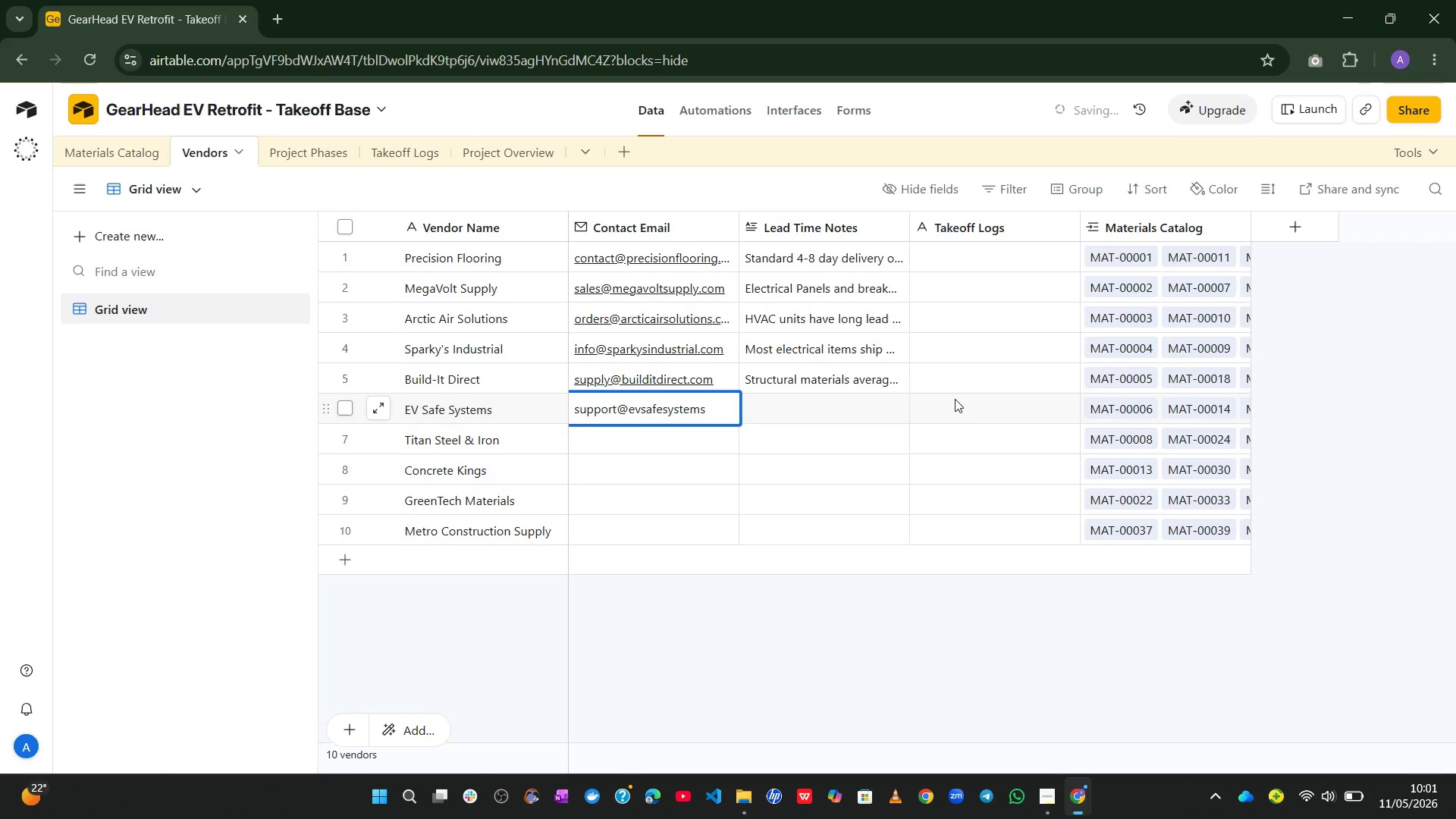 
type(.com)
 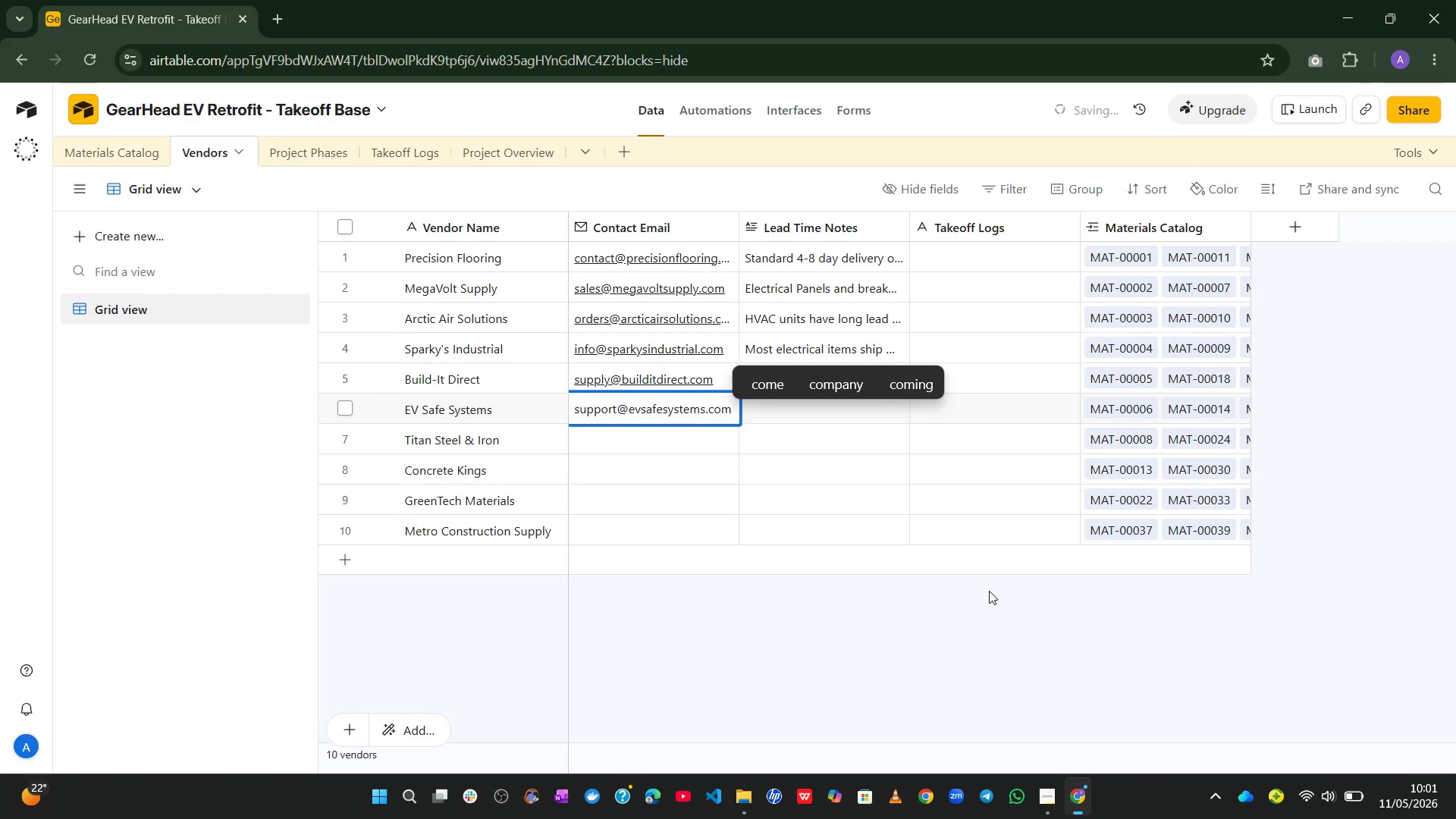 
left_click([874, 654])
 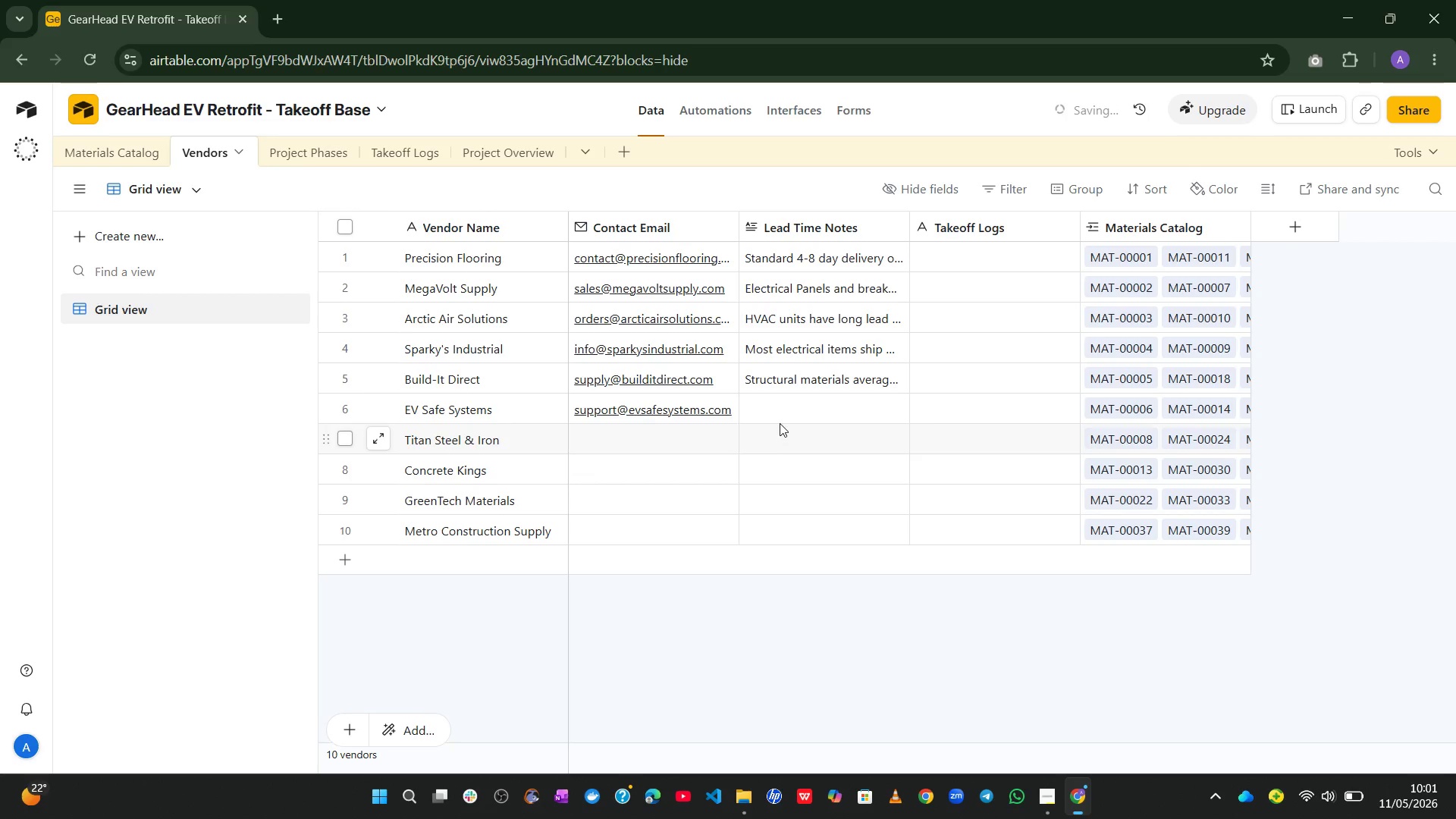 
left_click([779, 406])
 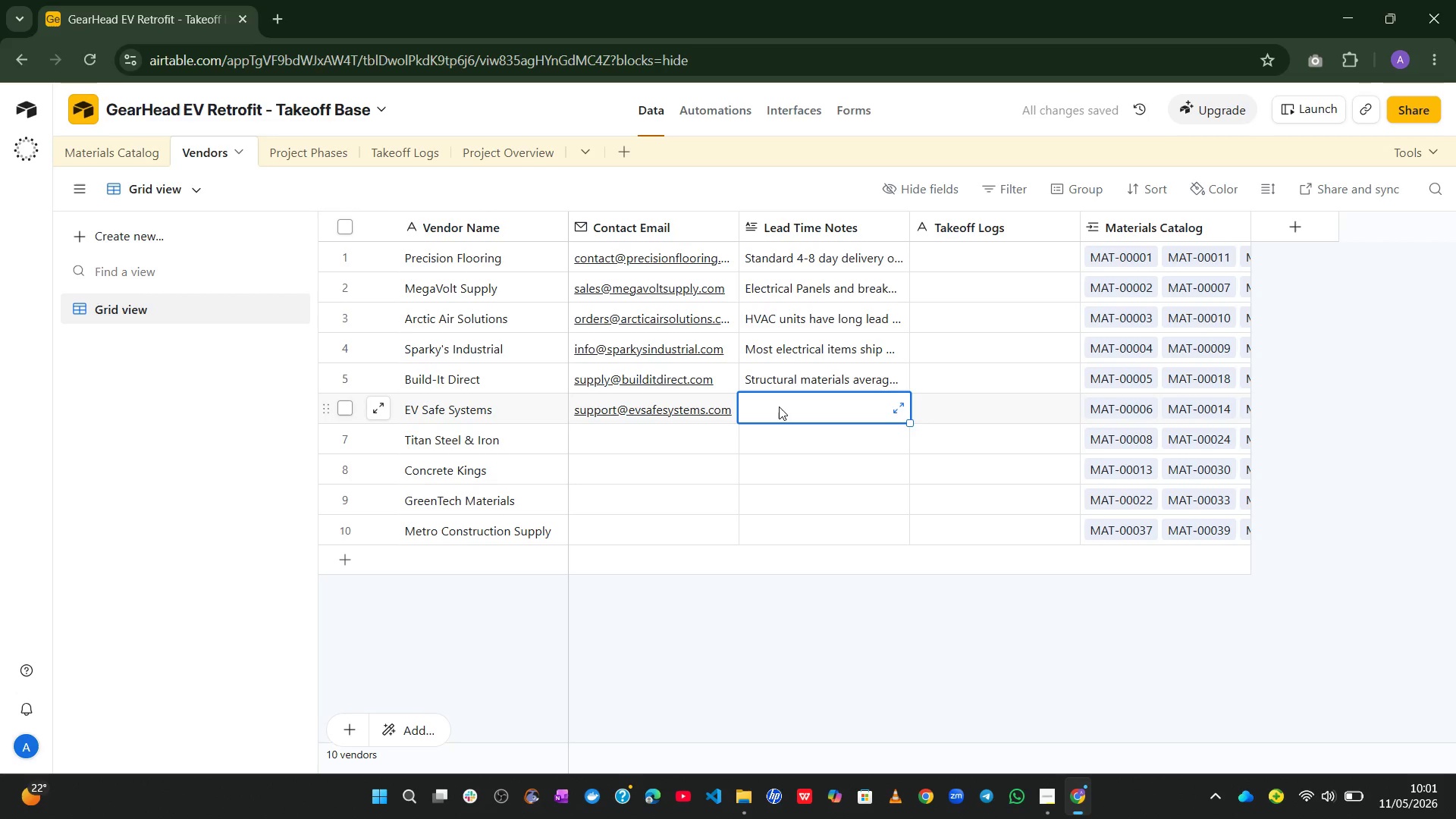 
wait(7.36)
 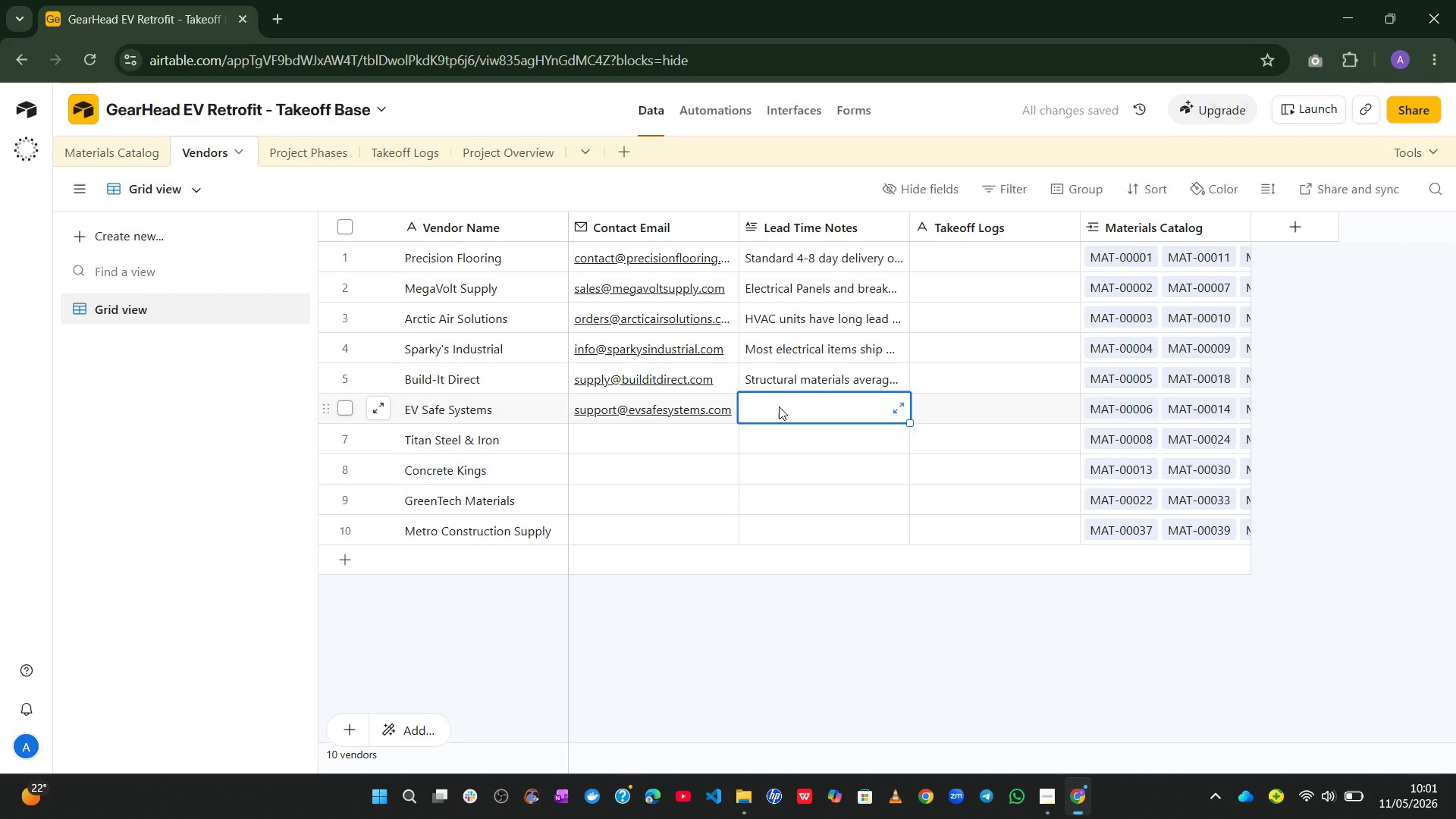 
type(Safety e)
 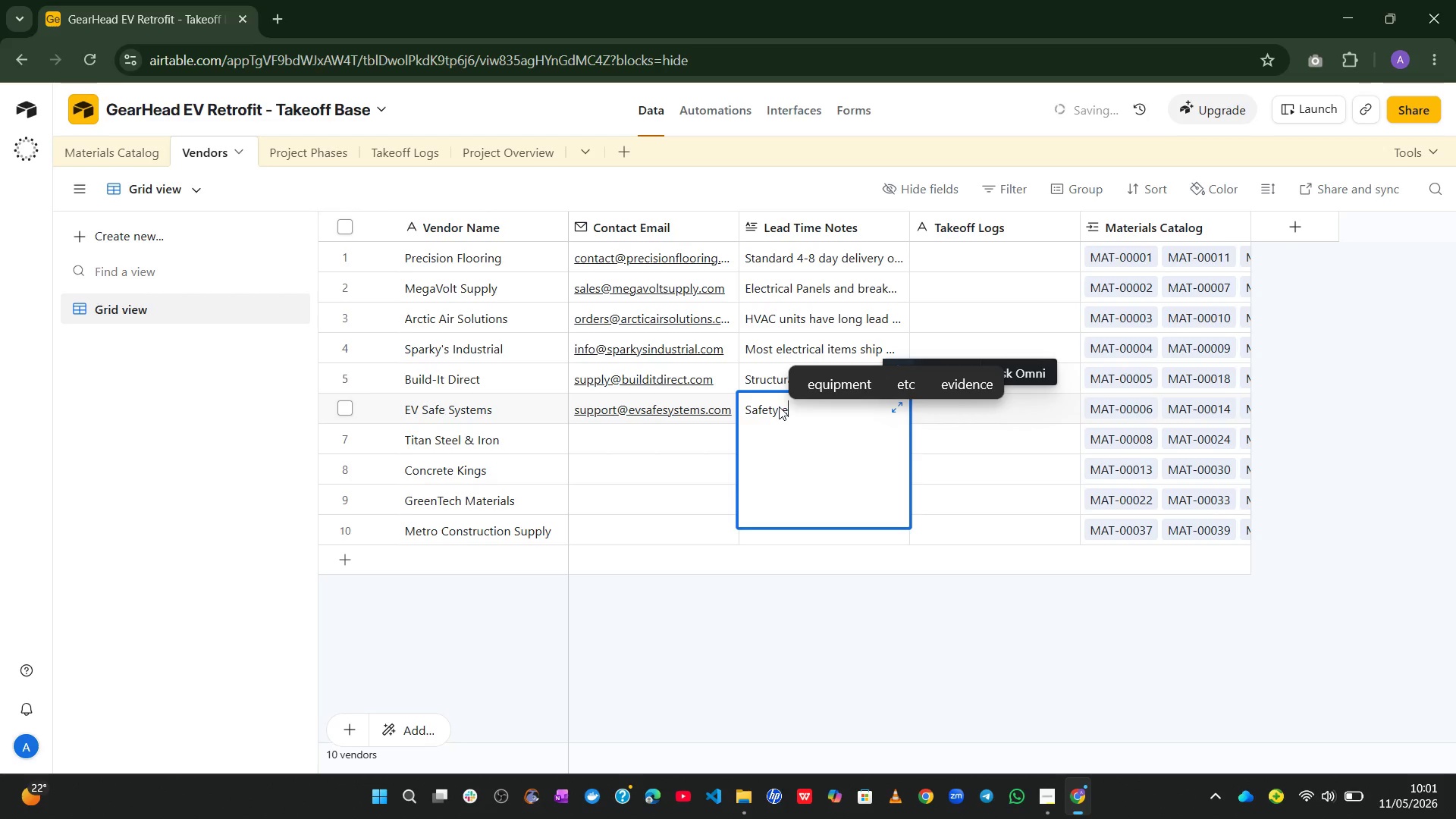 
type(quipment shipd)
key(Backspace)
type(s within 7-10 days.)
 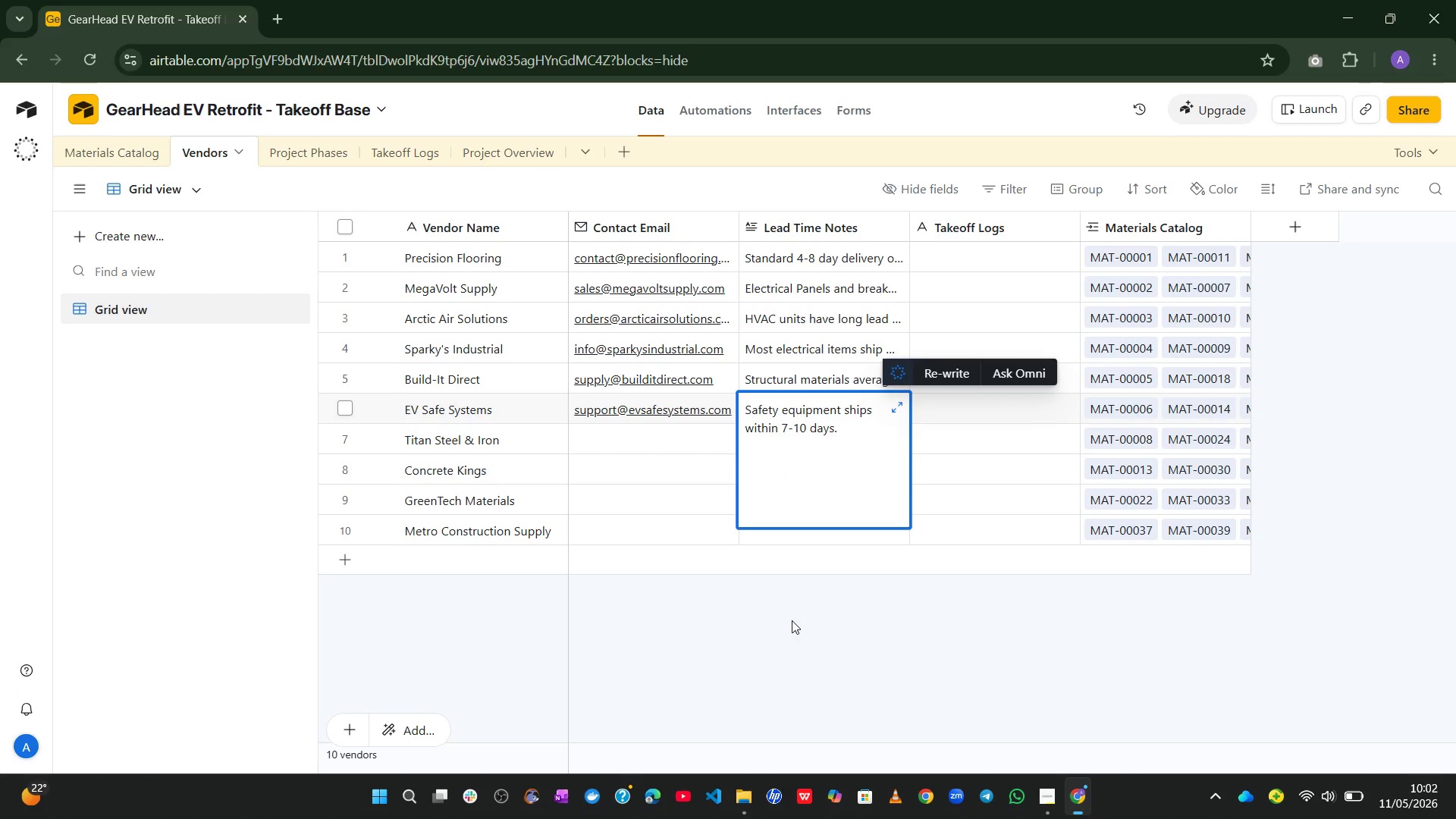 
left_click([791, 655])
 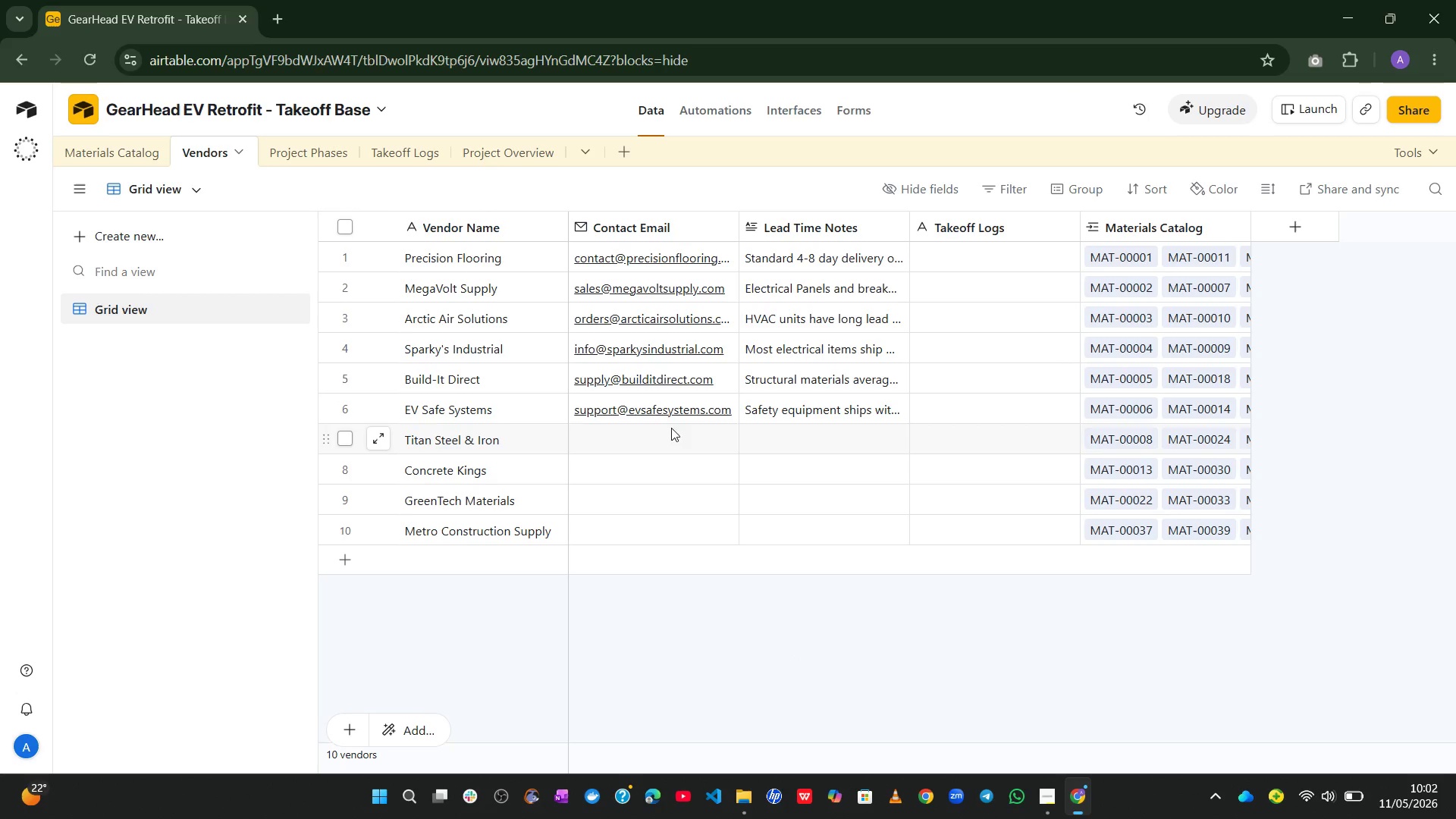 
left_click([660, 424])
 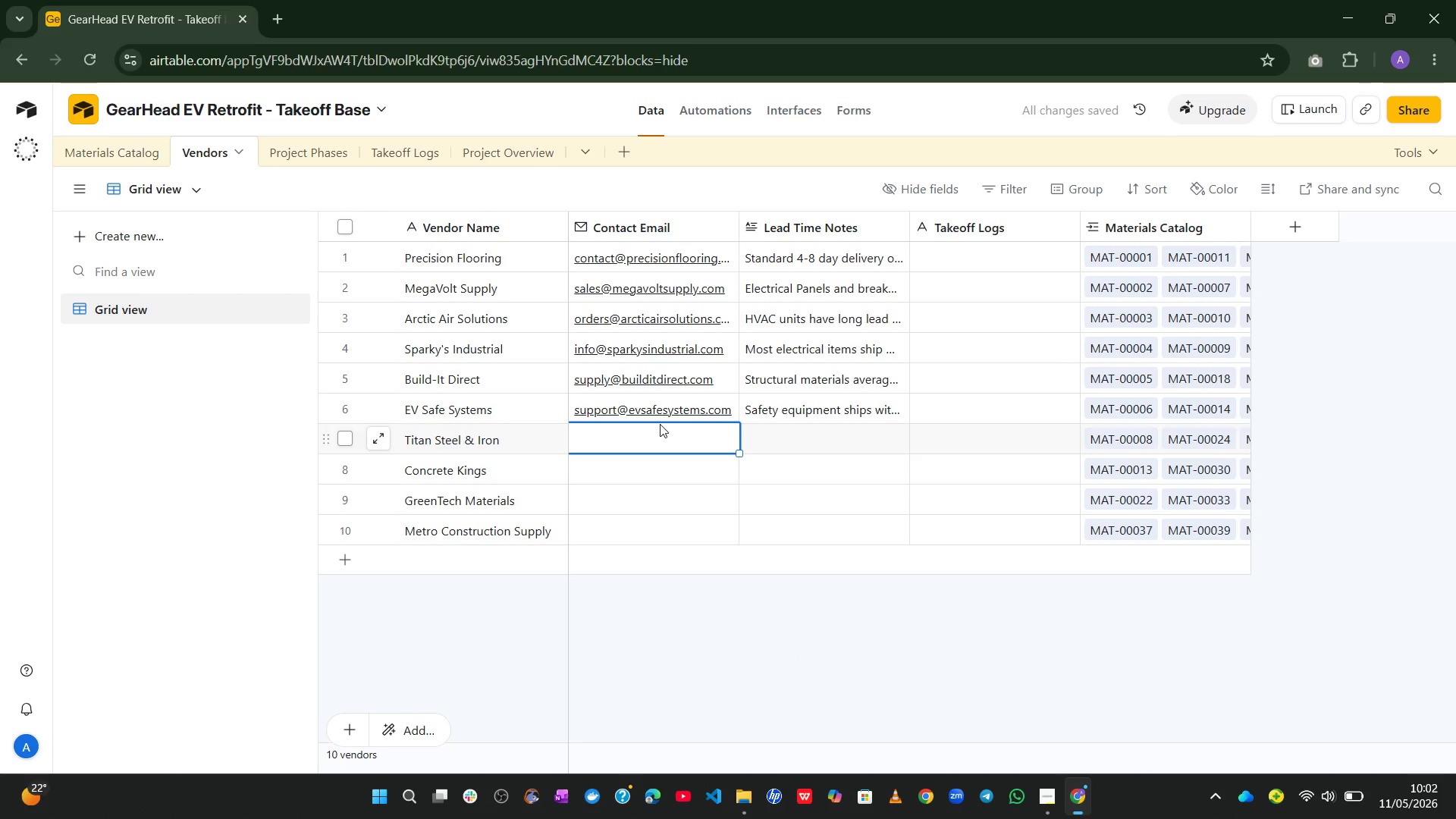 
type(orders~titansteeliron.com)
 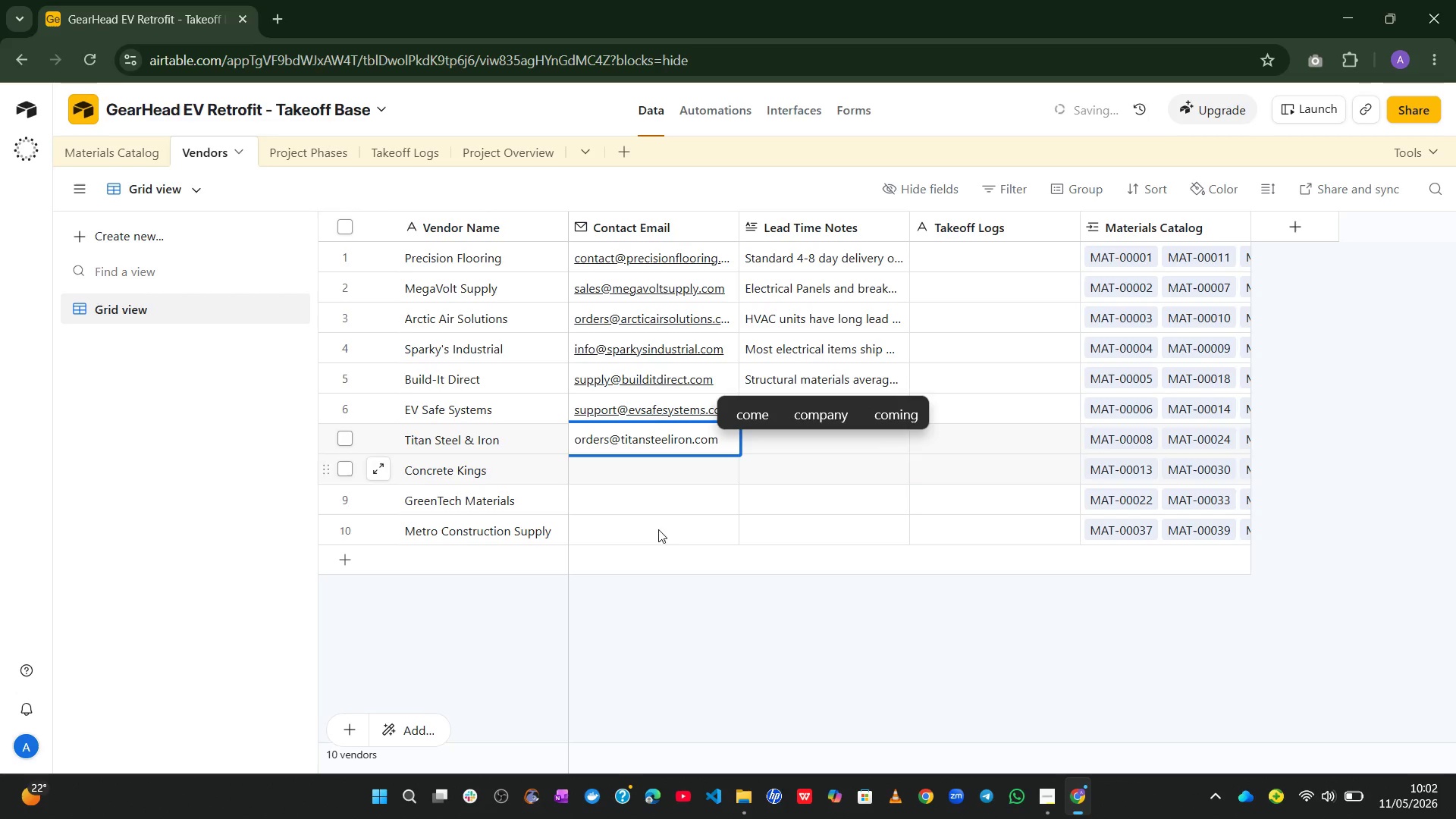 
left_click([661, 686])
 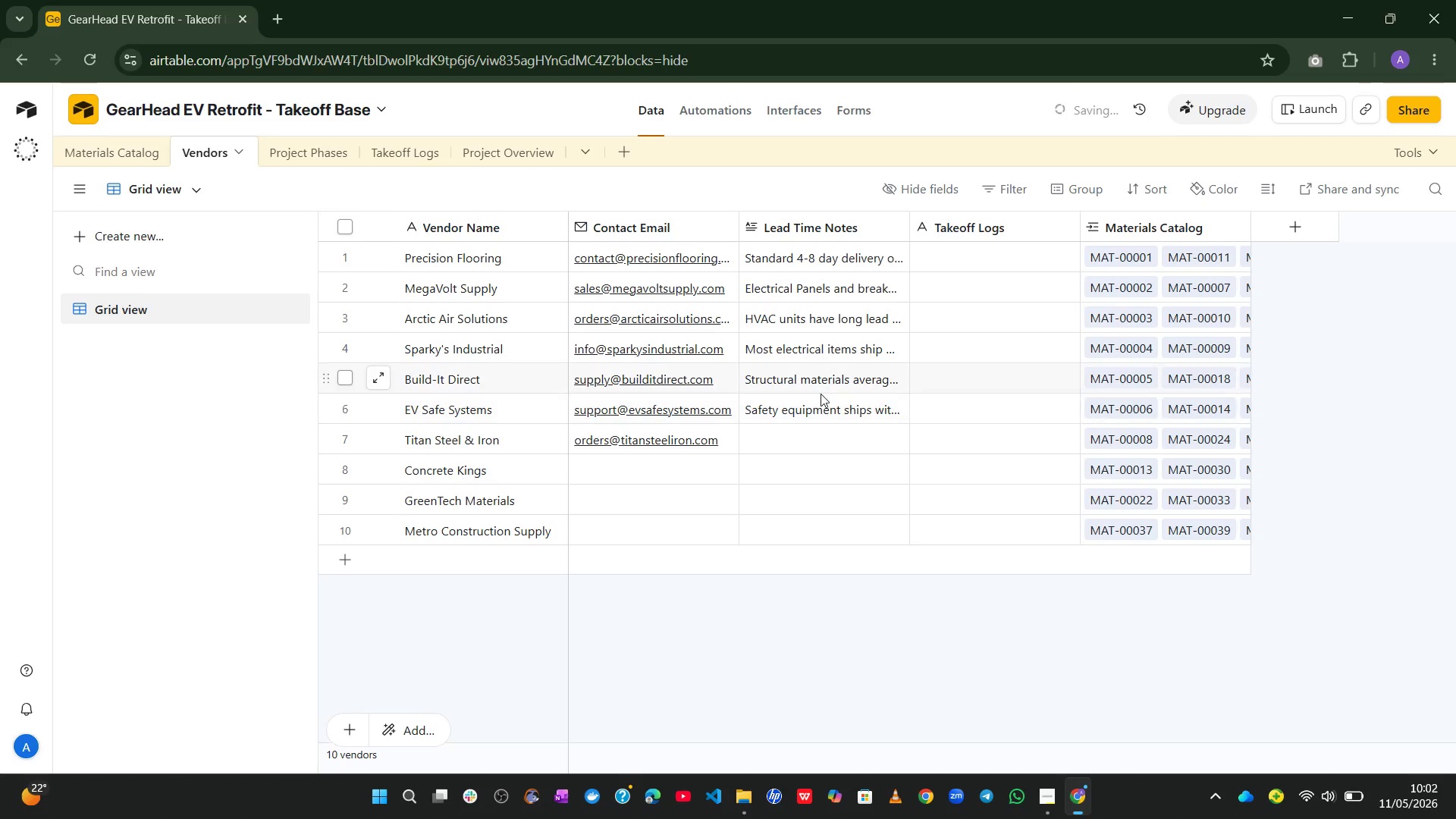 
left_click([745, 461])
 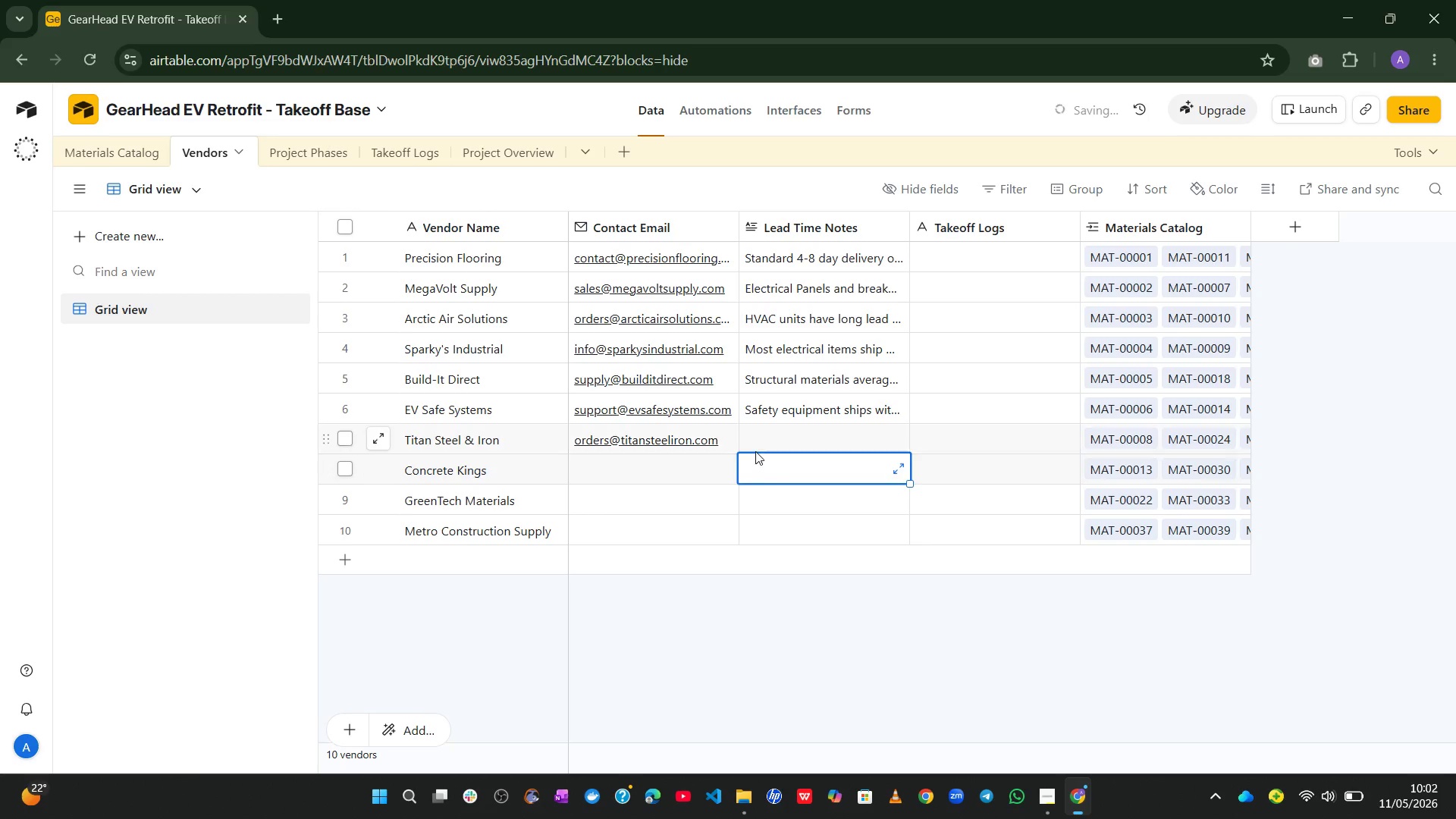 
left_click([756, 450])
 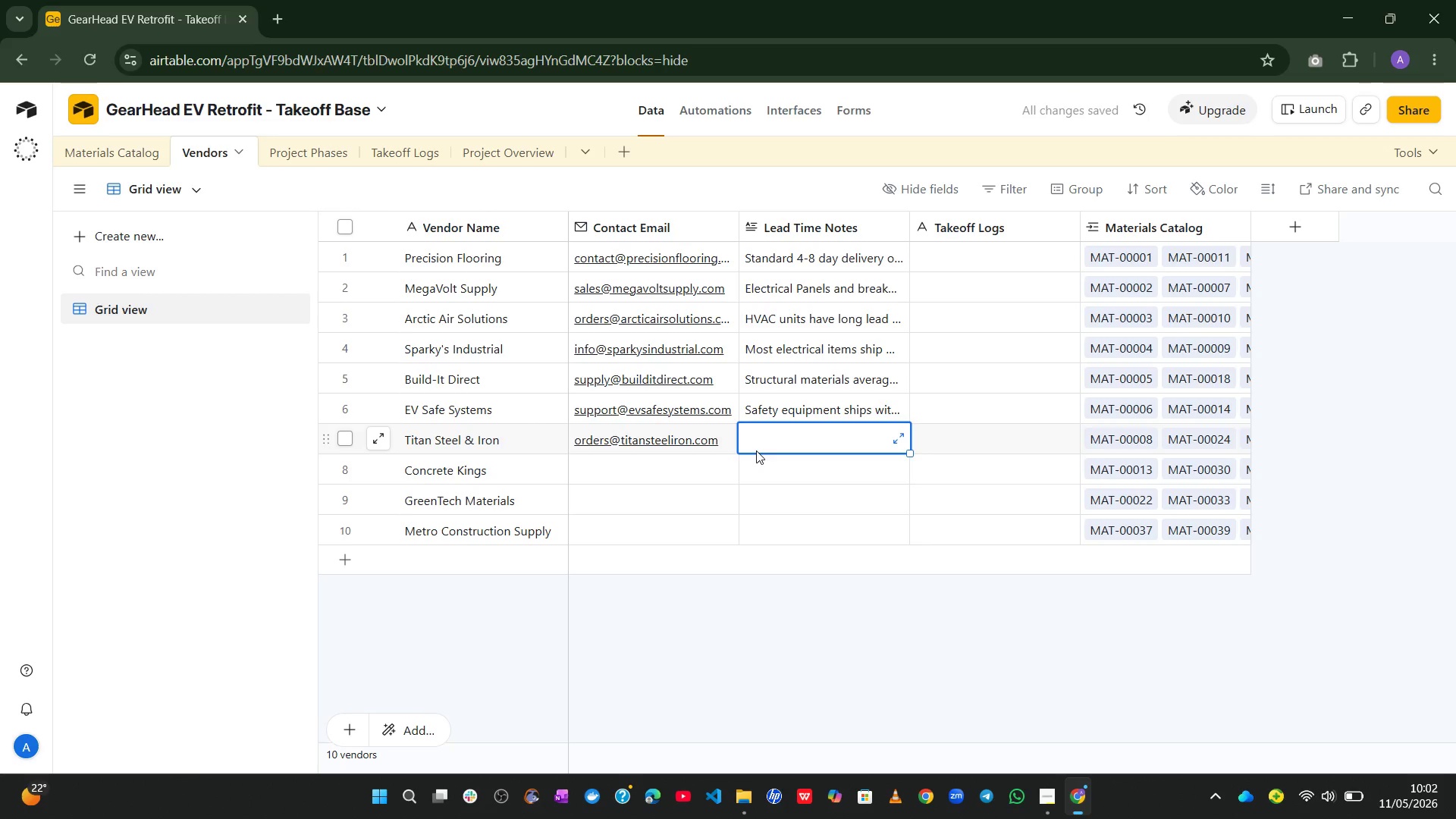 
wait(8.14)
 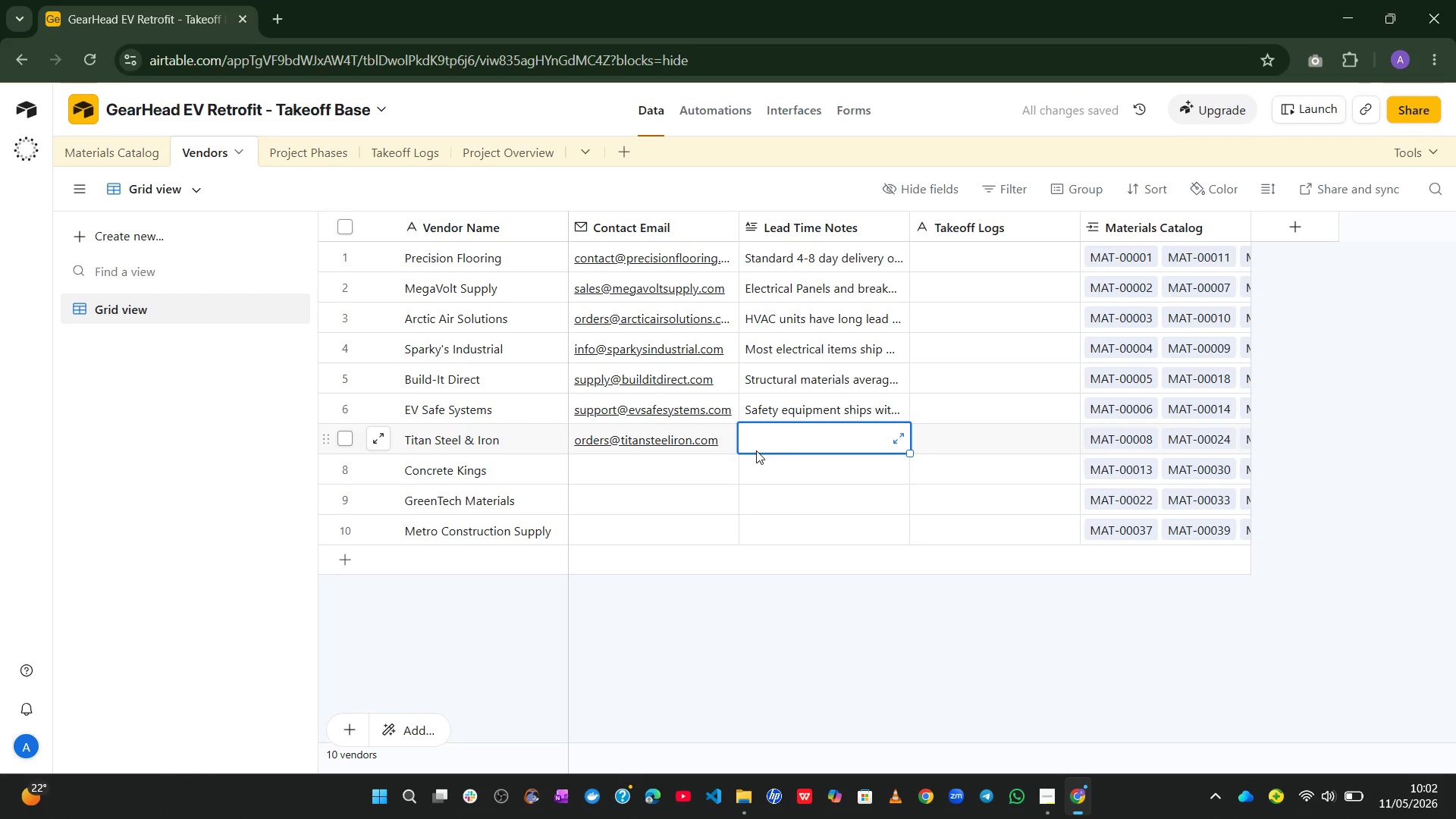 
type(Steel joists)
 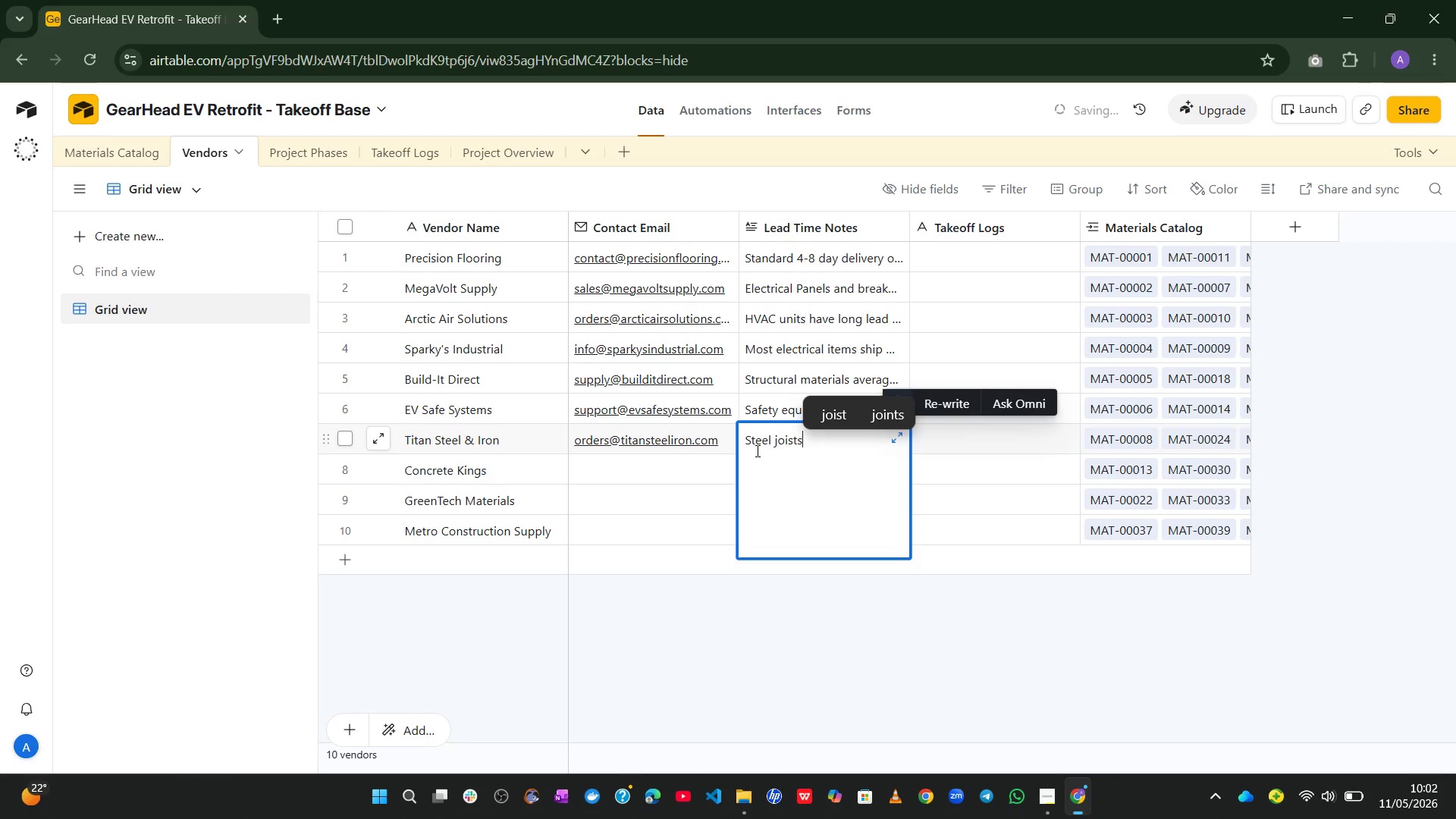 
type( and heavy )
 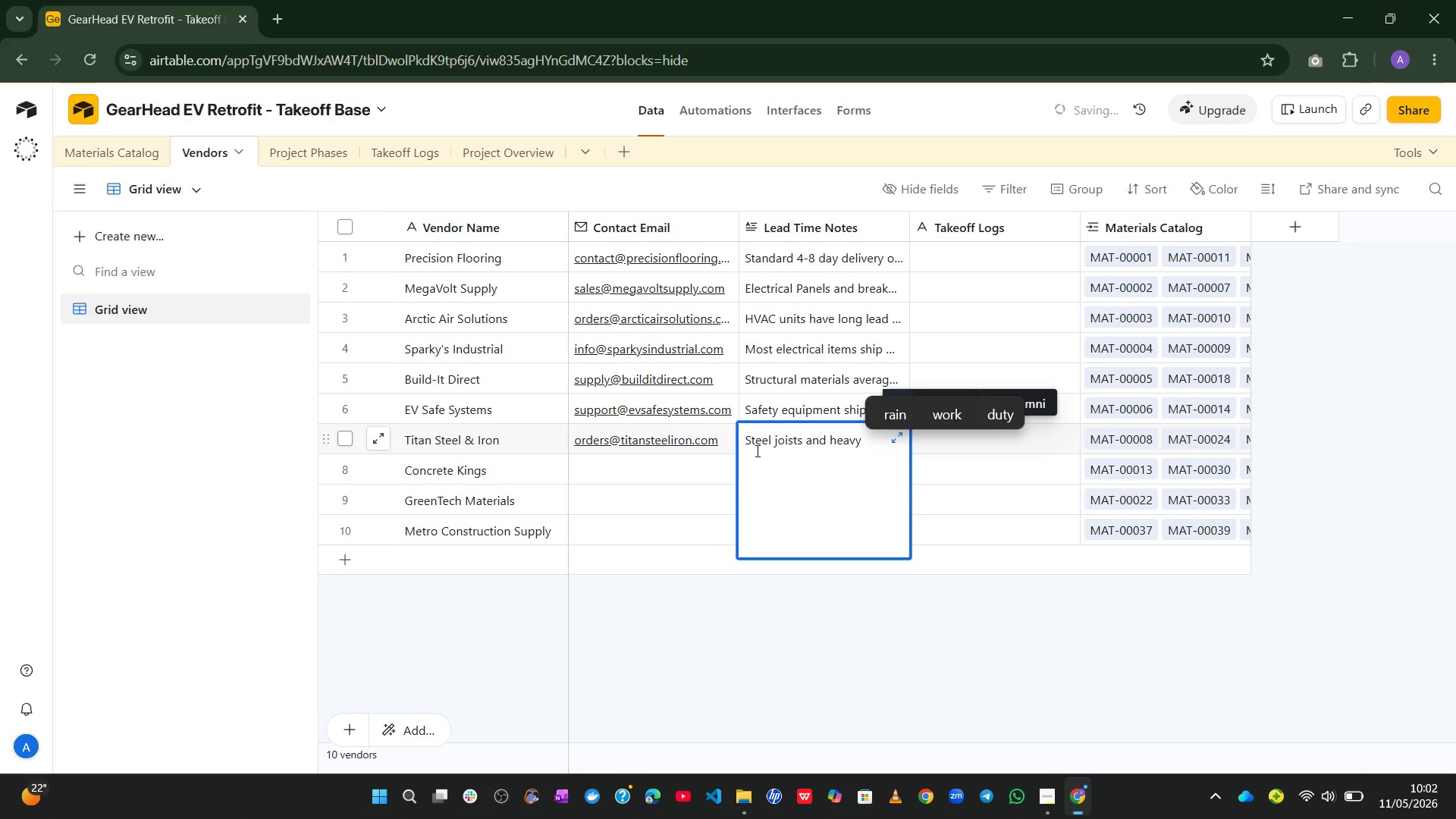 
type(structural items )
 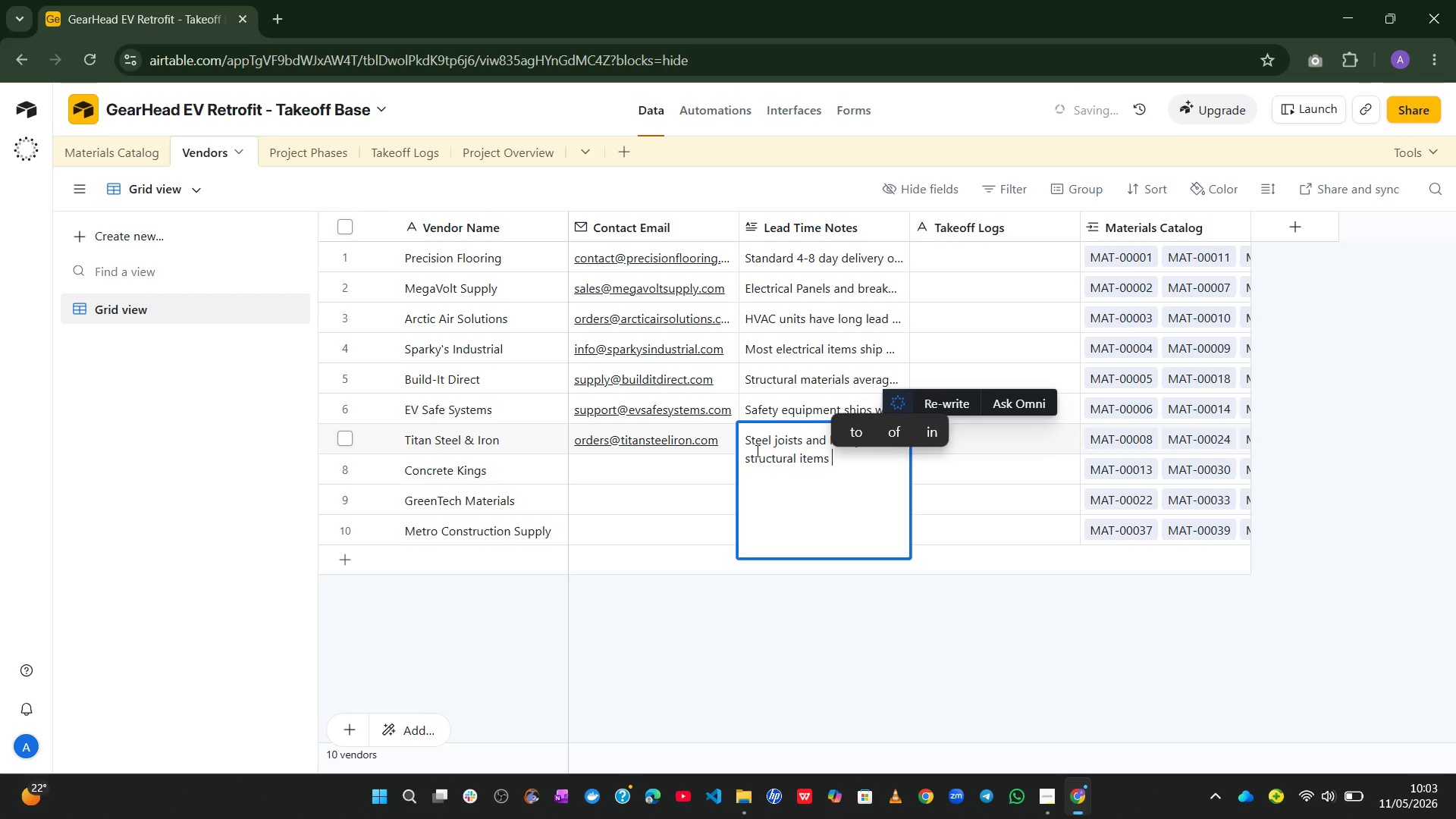 
type(take 18-25 days)
 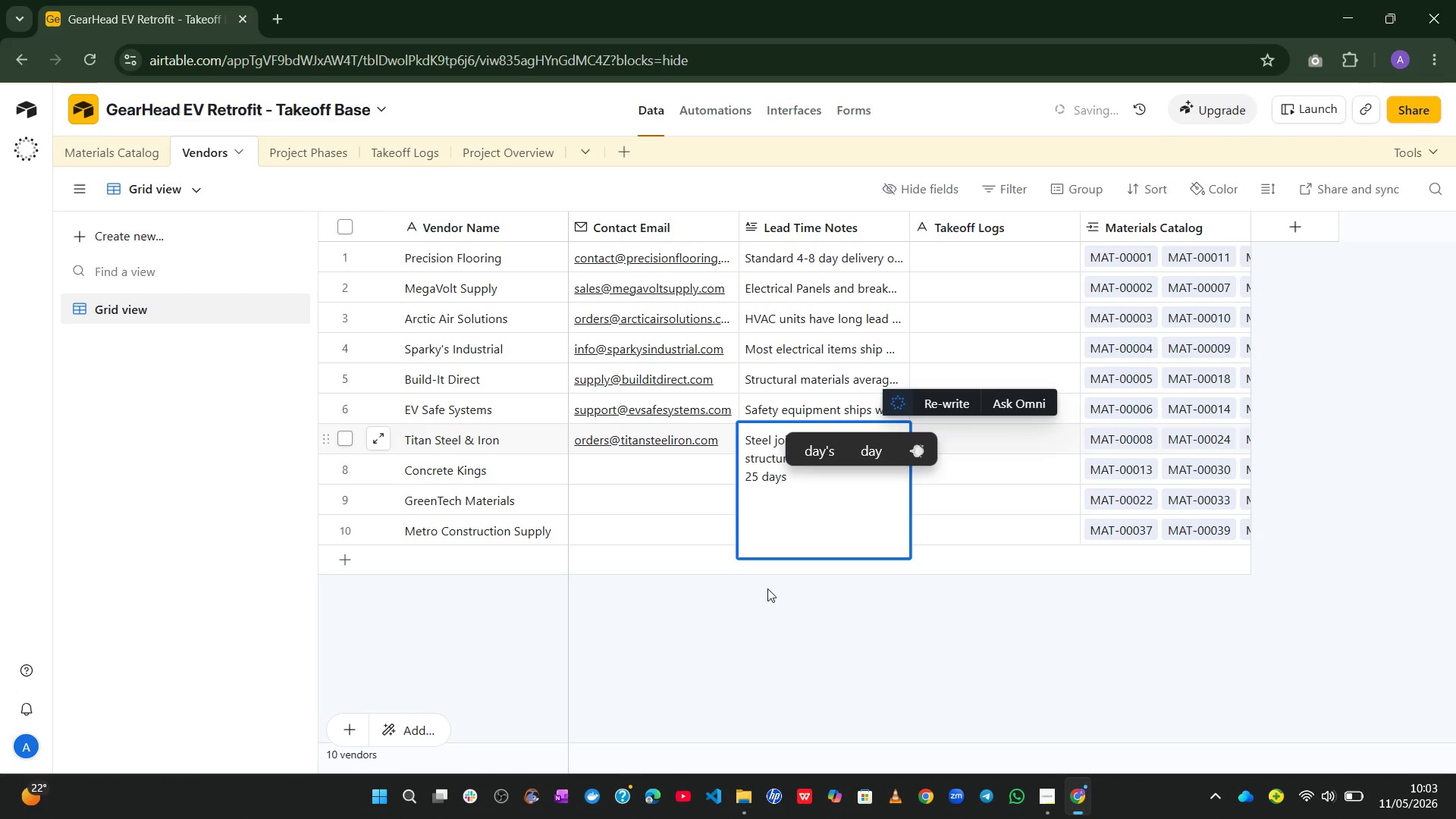 
left_click([752, 629])
 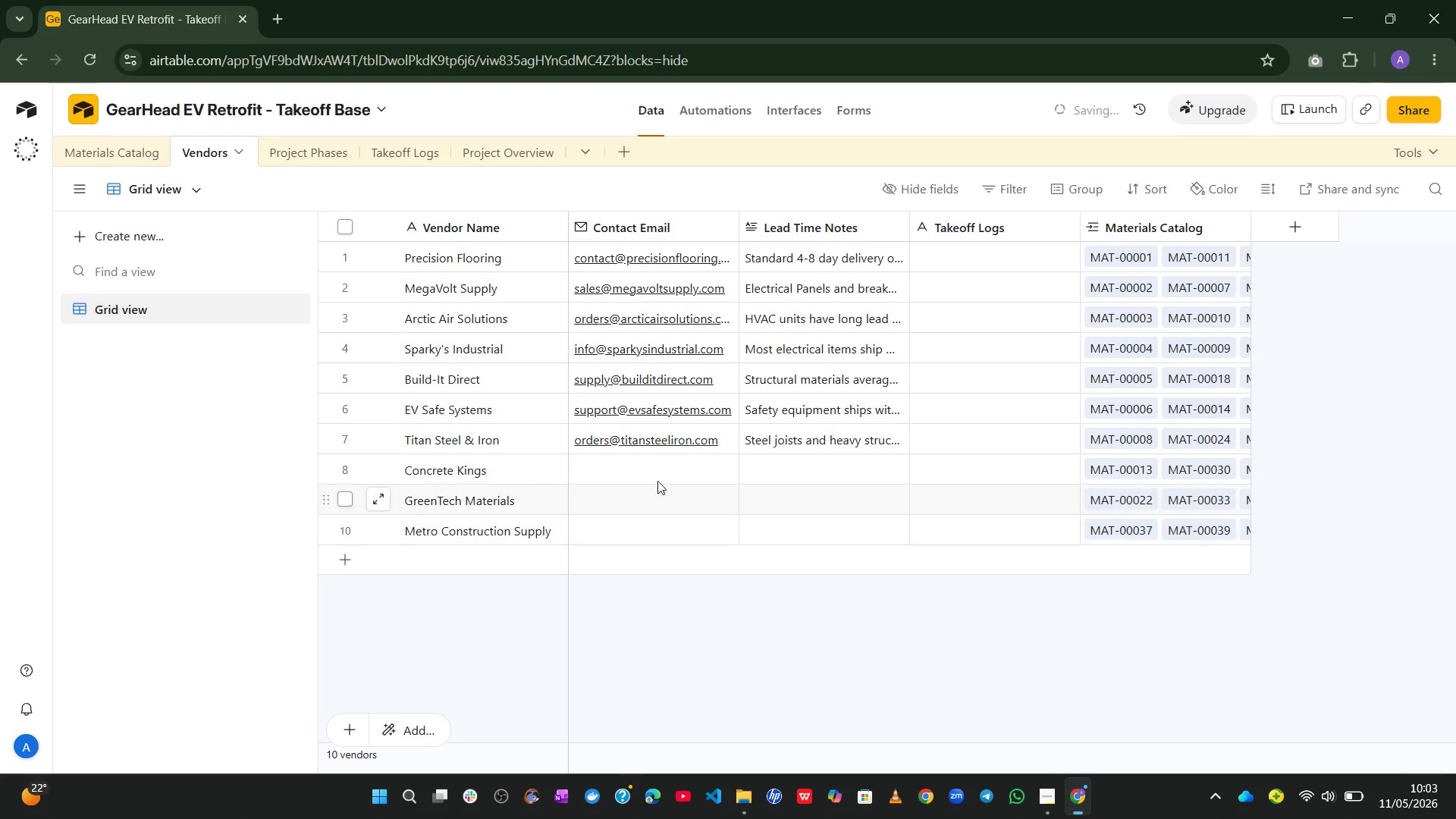 
left_click([625, 443])
 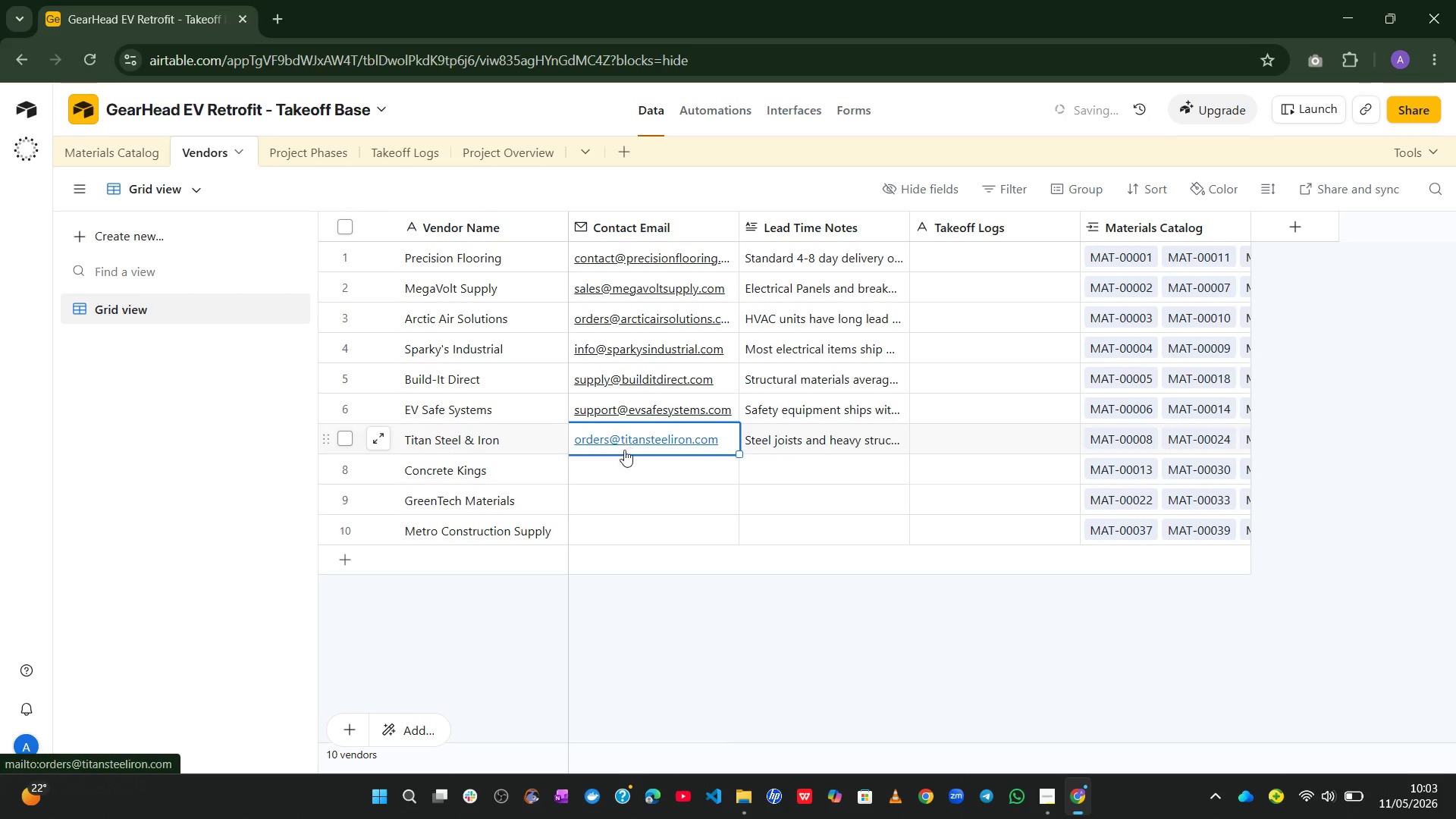 
left_click([623, 462])
 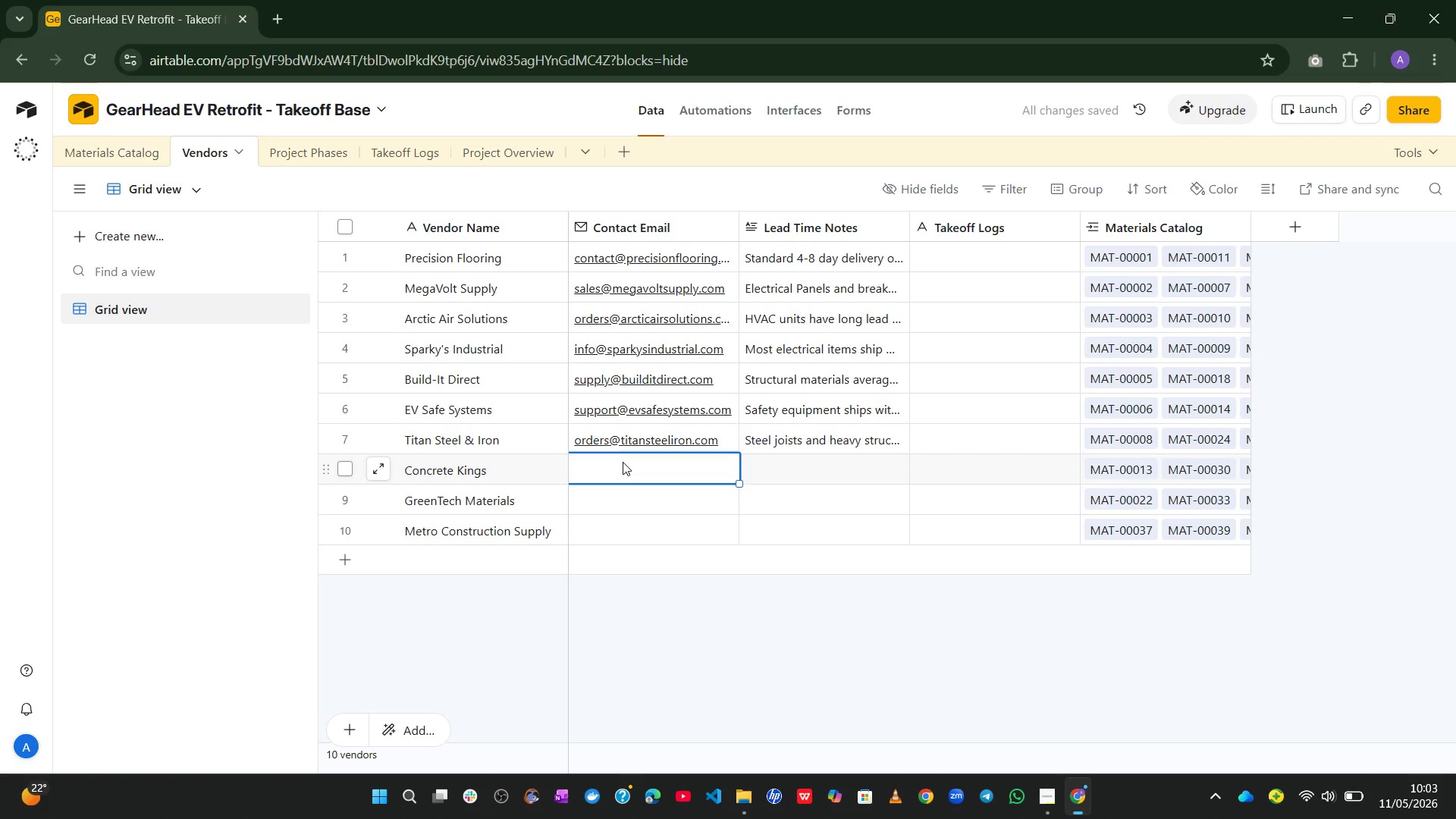 
type(info~concretekings.com)
 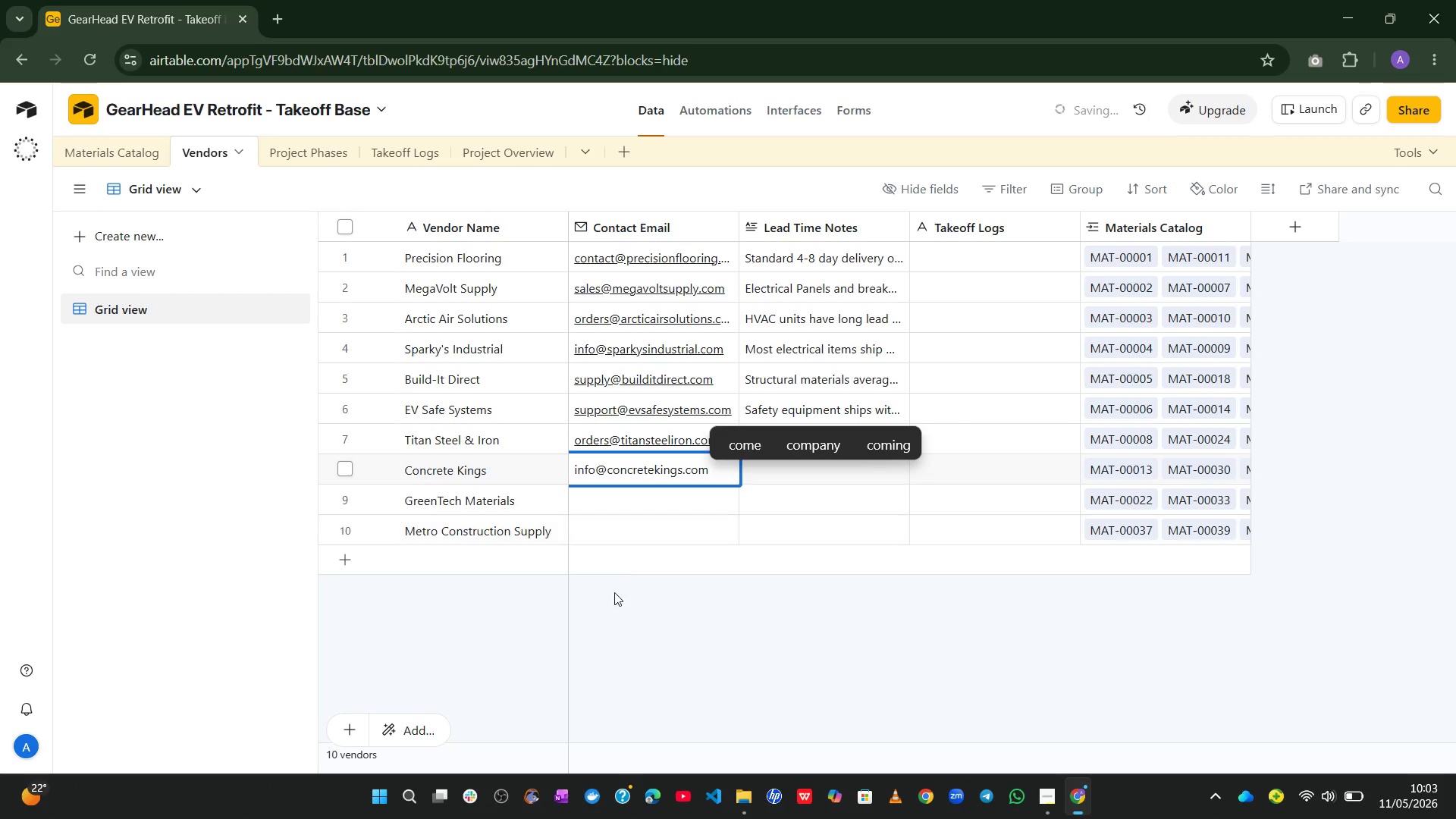 
left_click([617, 636])
 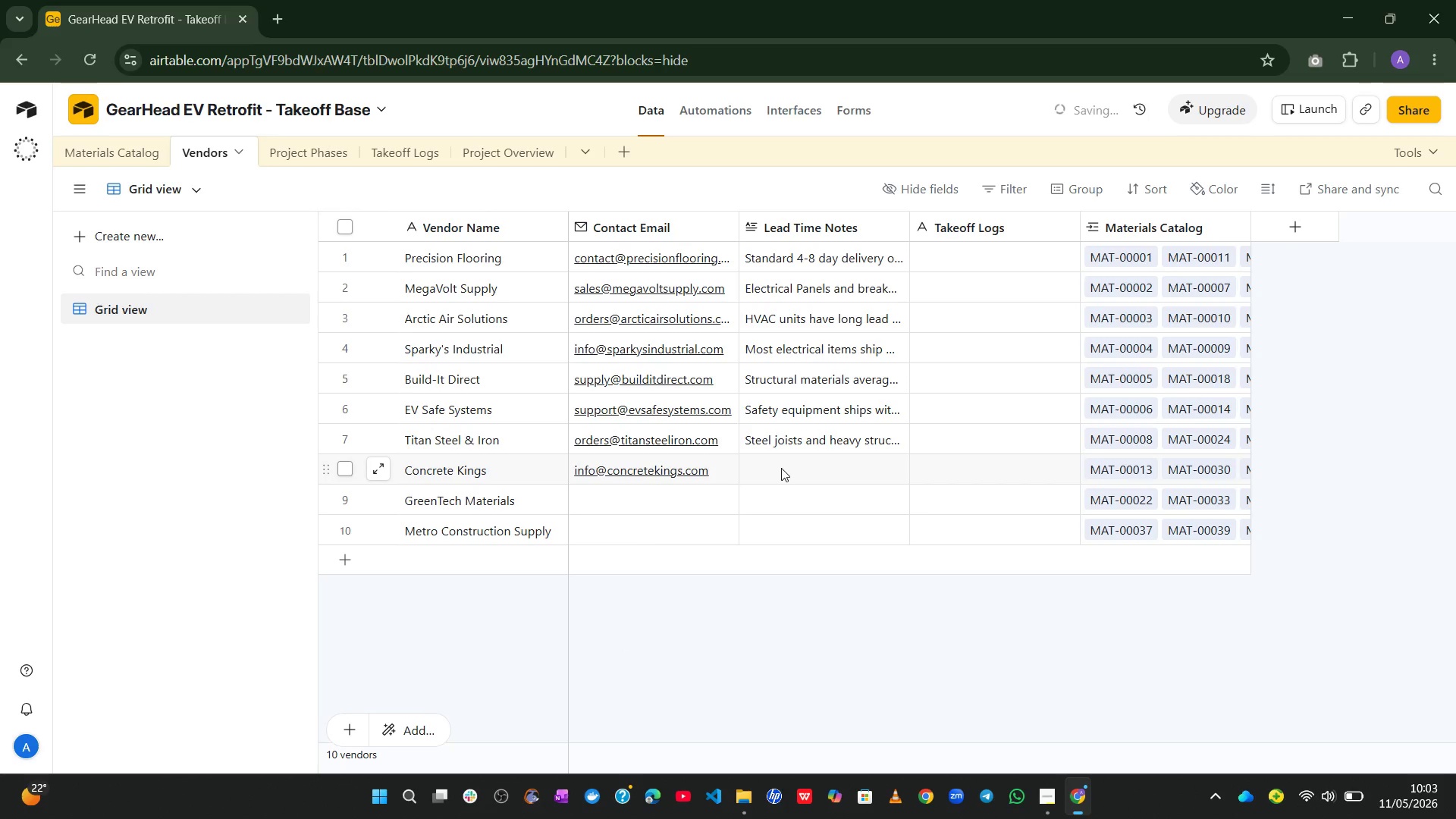 
left_click([781, 468])
 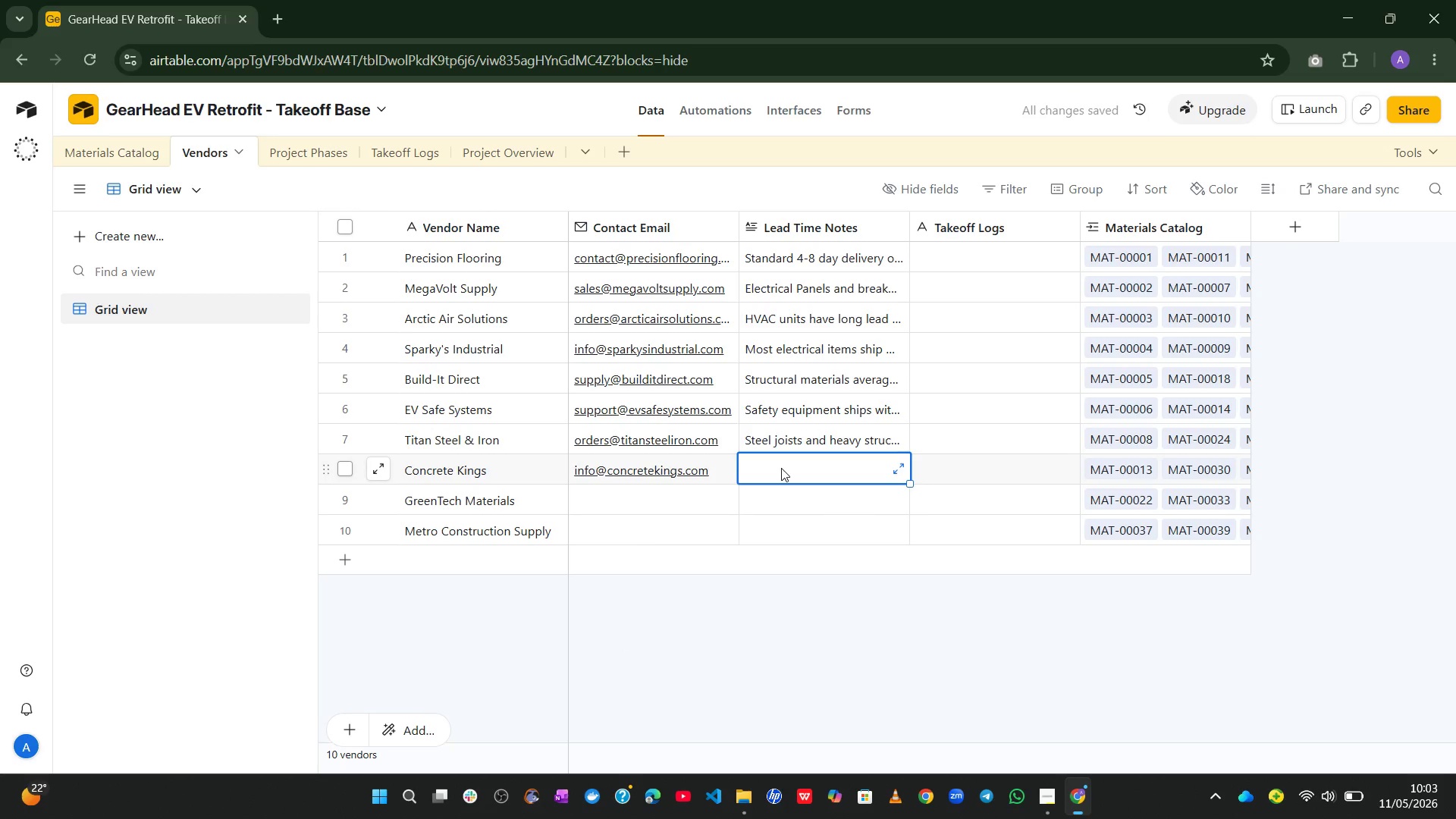 
type(Concrete mix and patch materials available)
 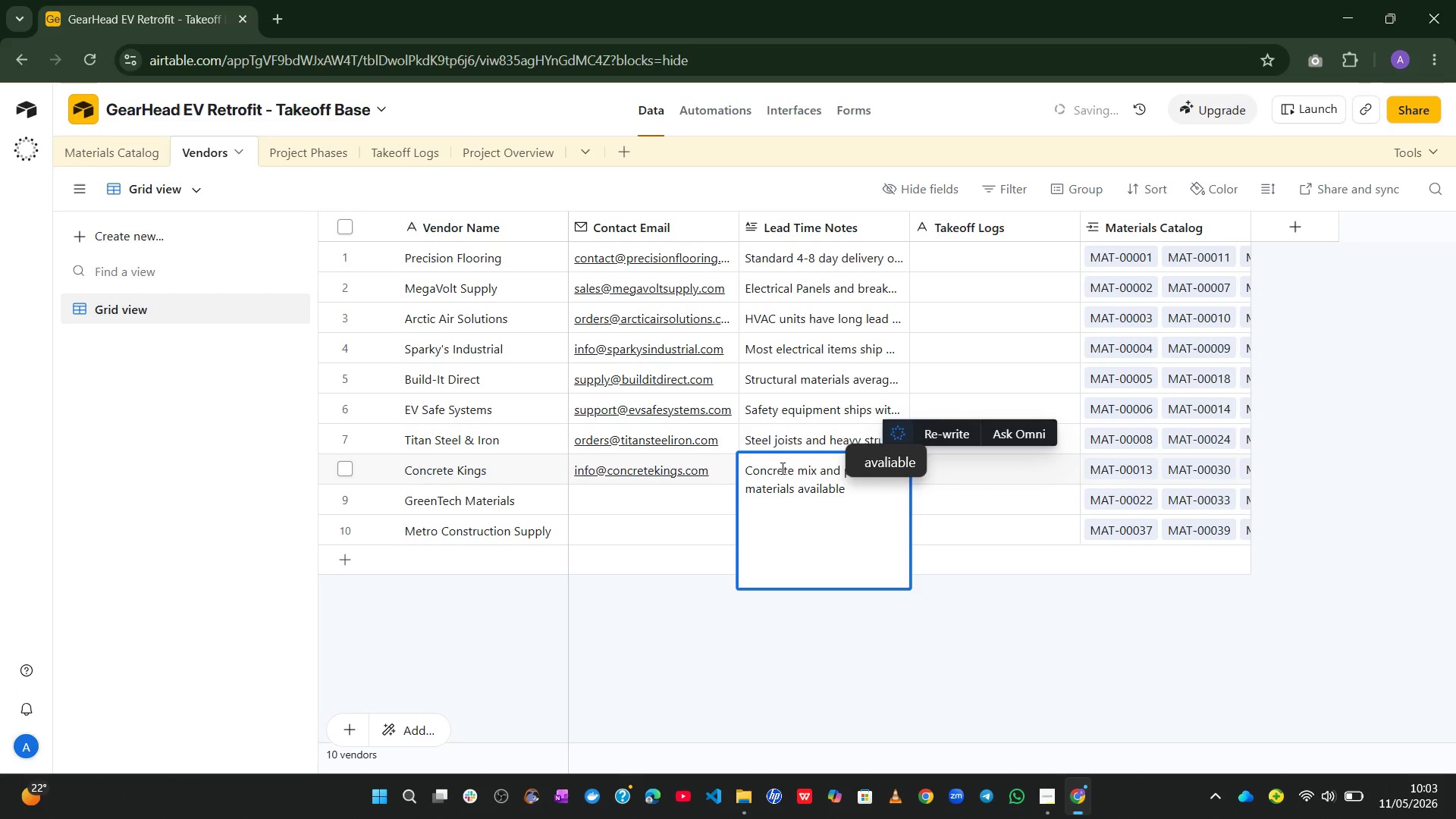 
type( within 2-5 days.)
 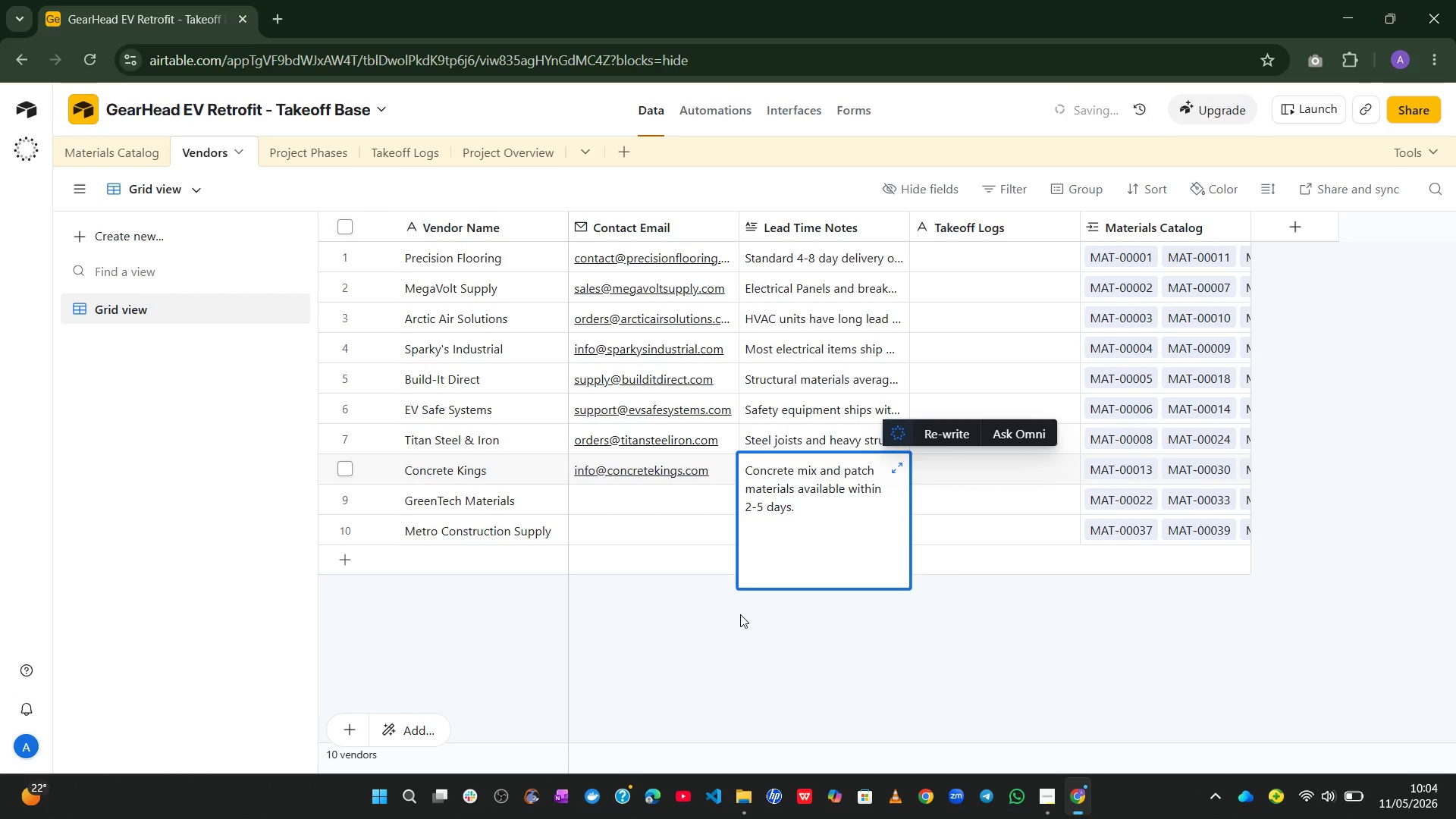 
left_click([731, 682])
 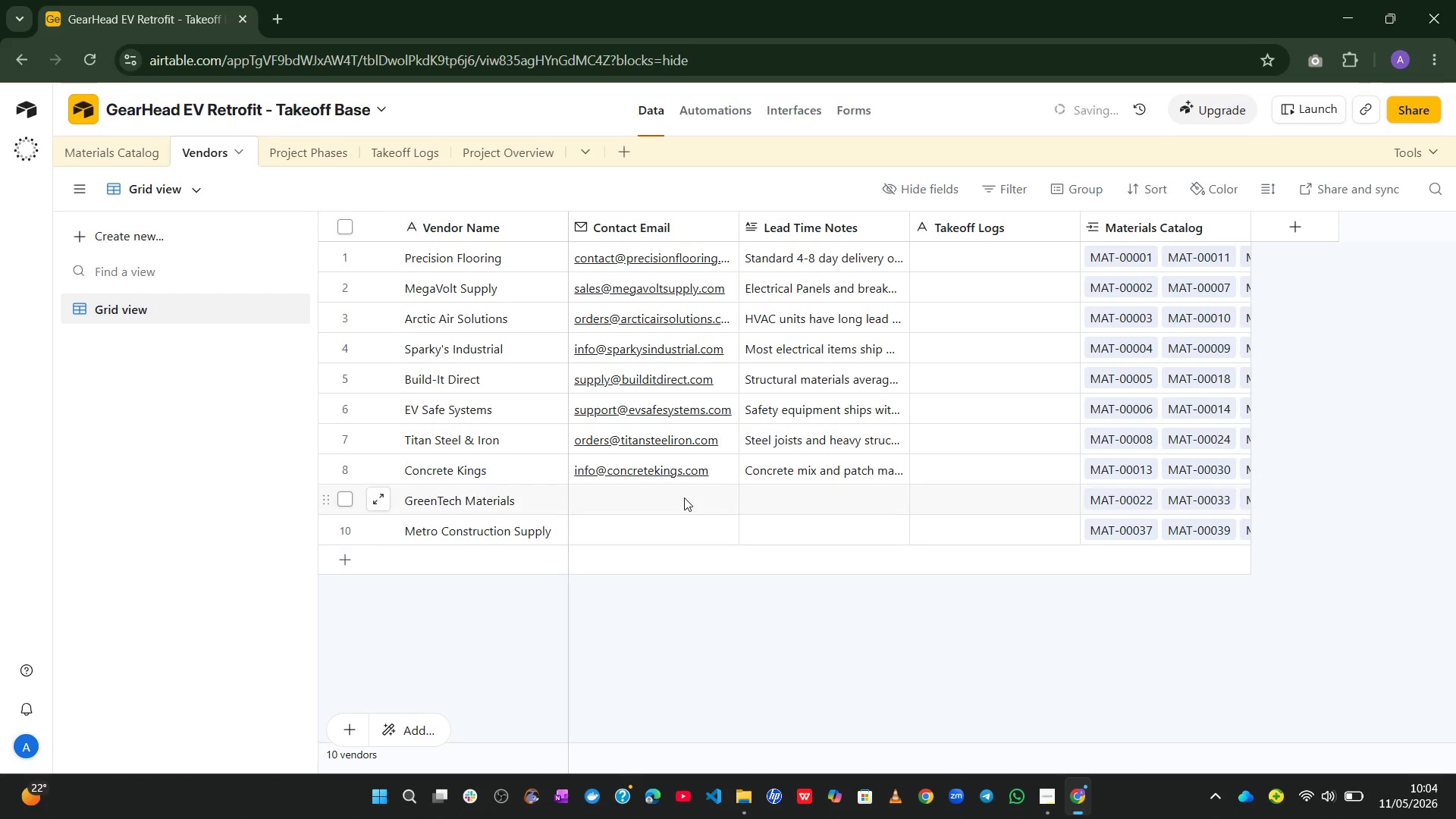 
left_click([663, 488])
 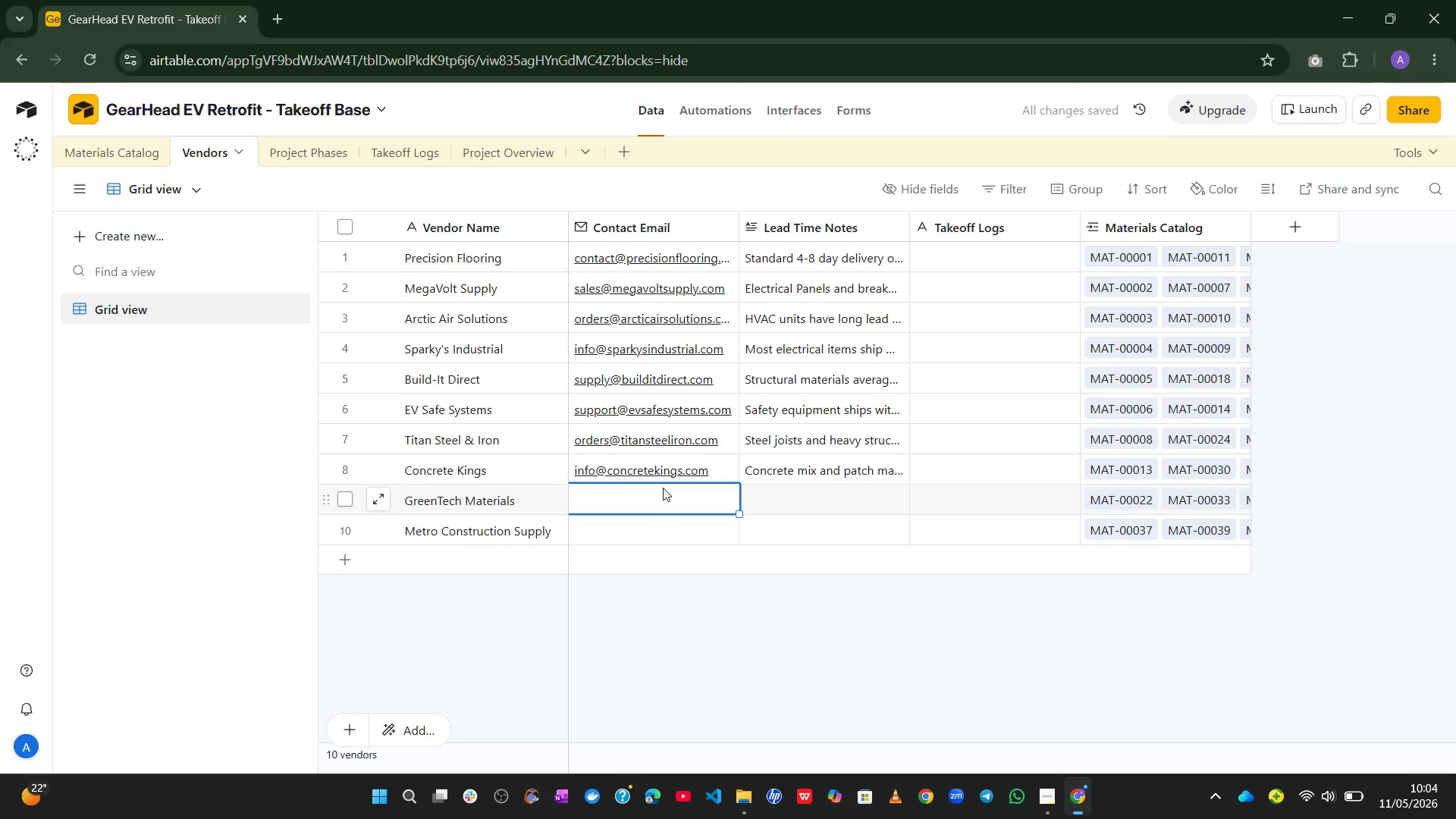 
wait(7.67)
 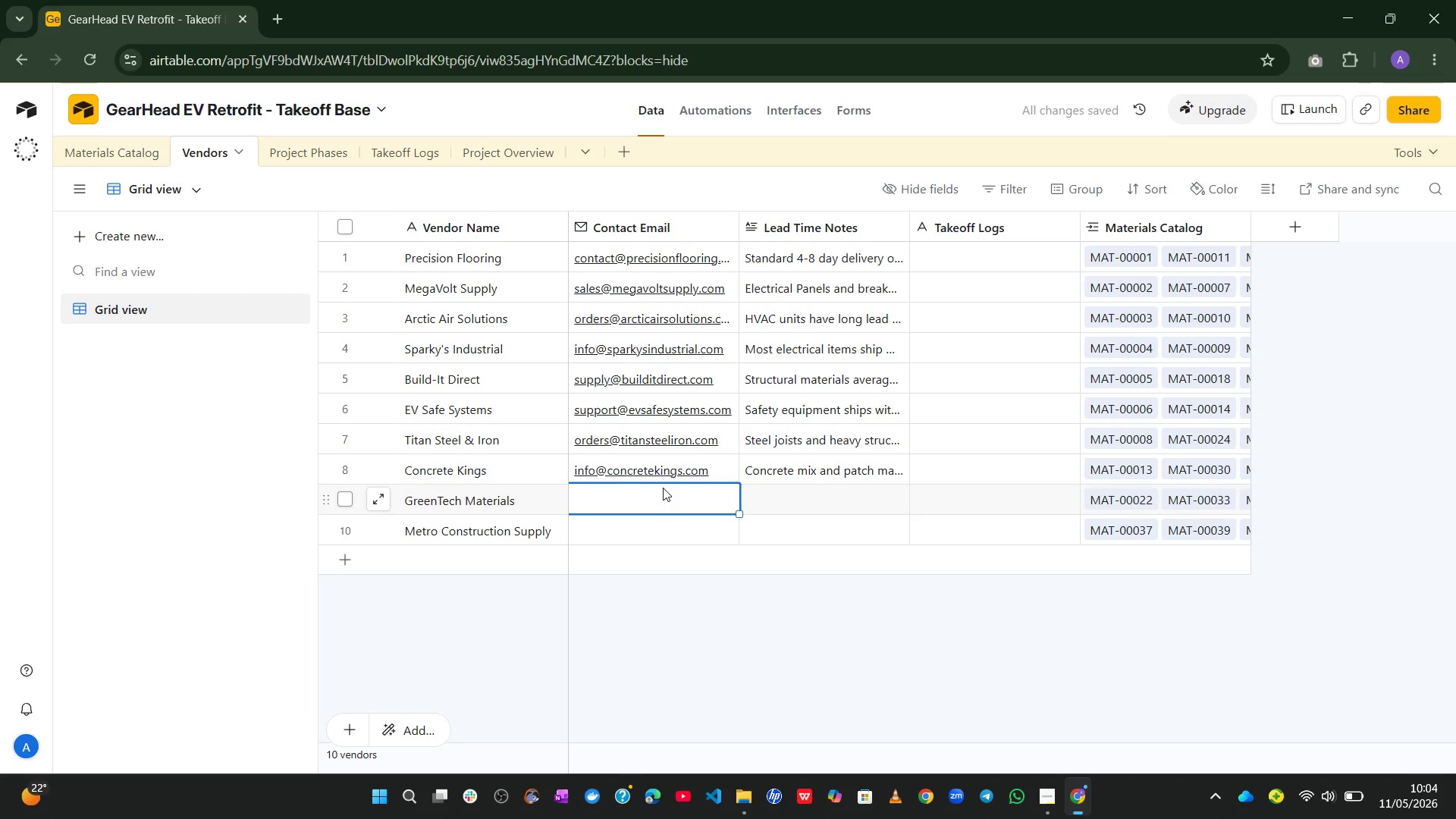 
type(hello~greentech)
 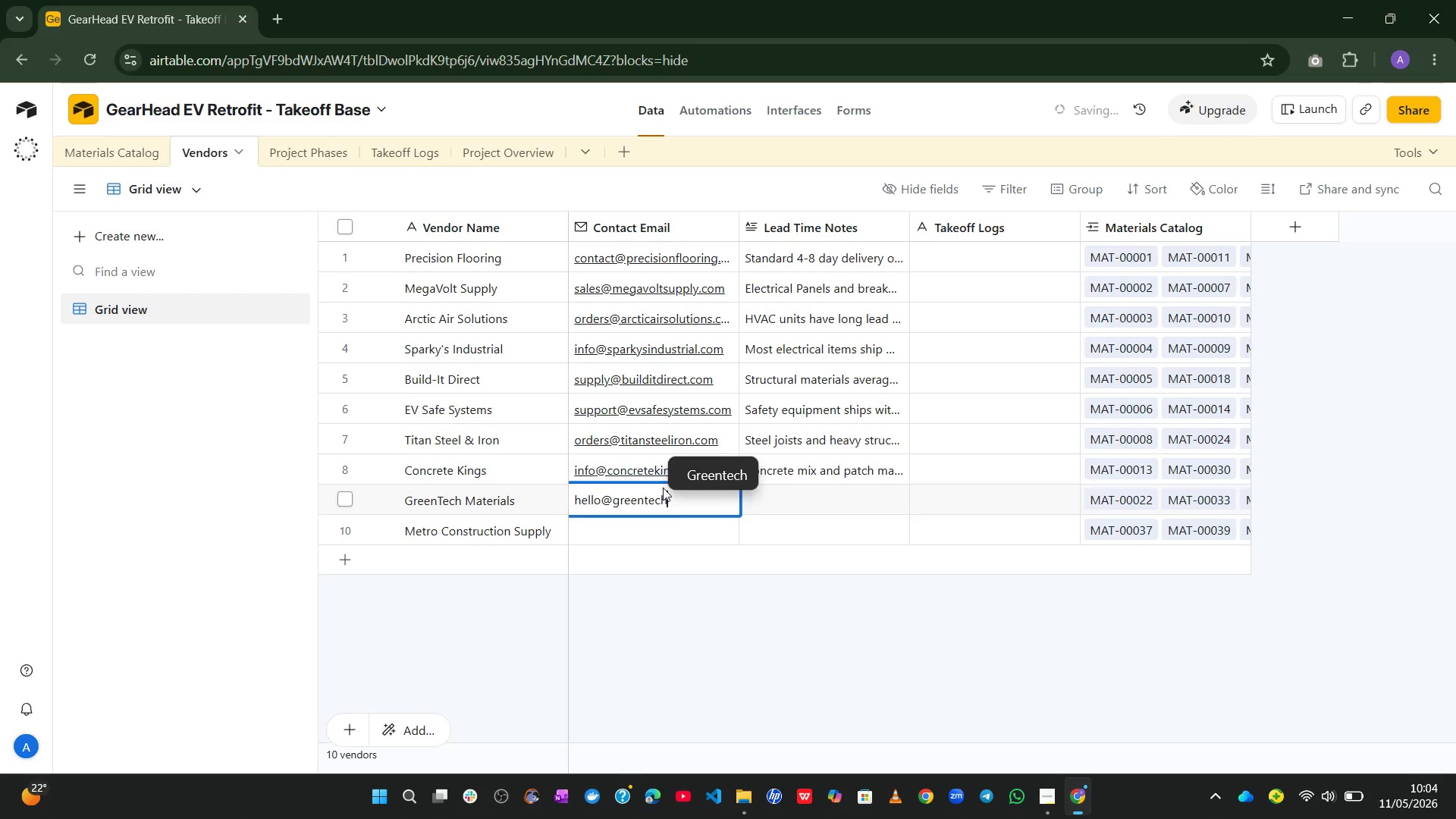 
type(materri)
key(Backspace)
key(Backspace)
type(ials)
 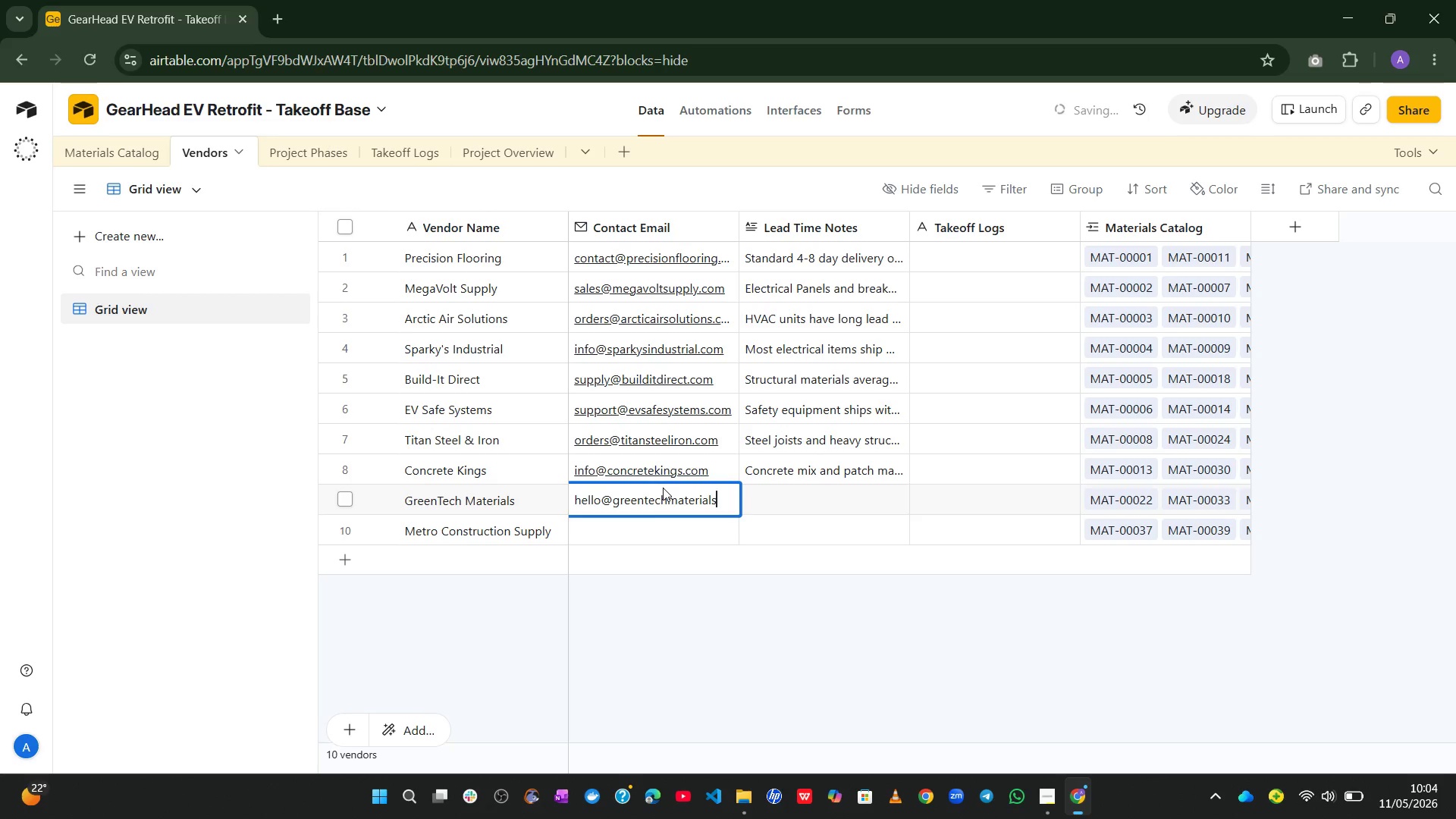 
type(.com)
 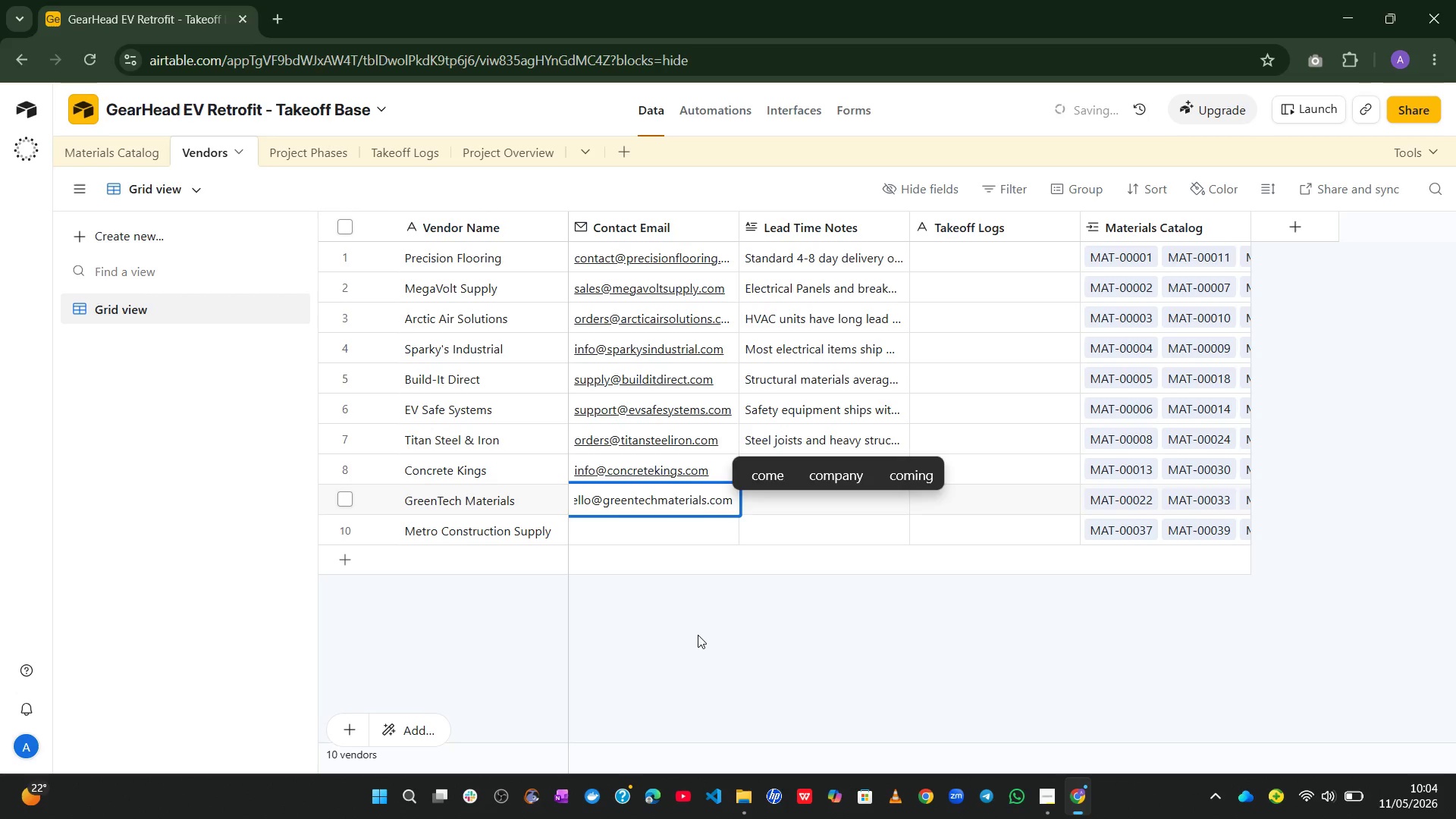 
left_click([706, 657])
 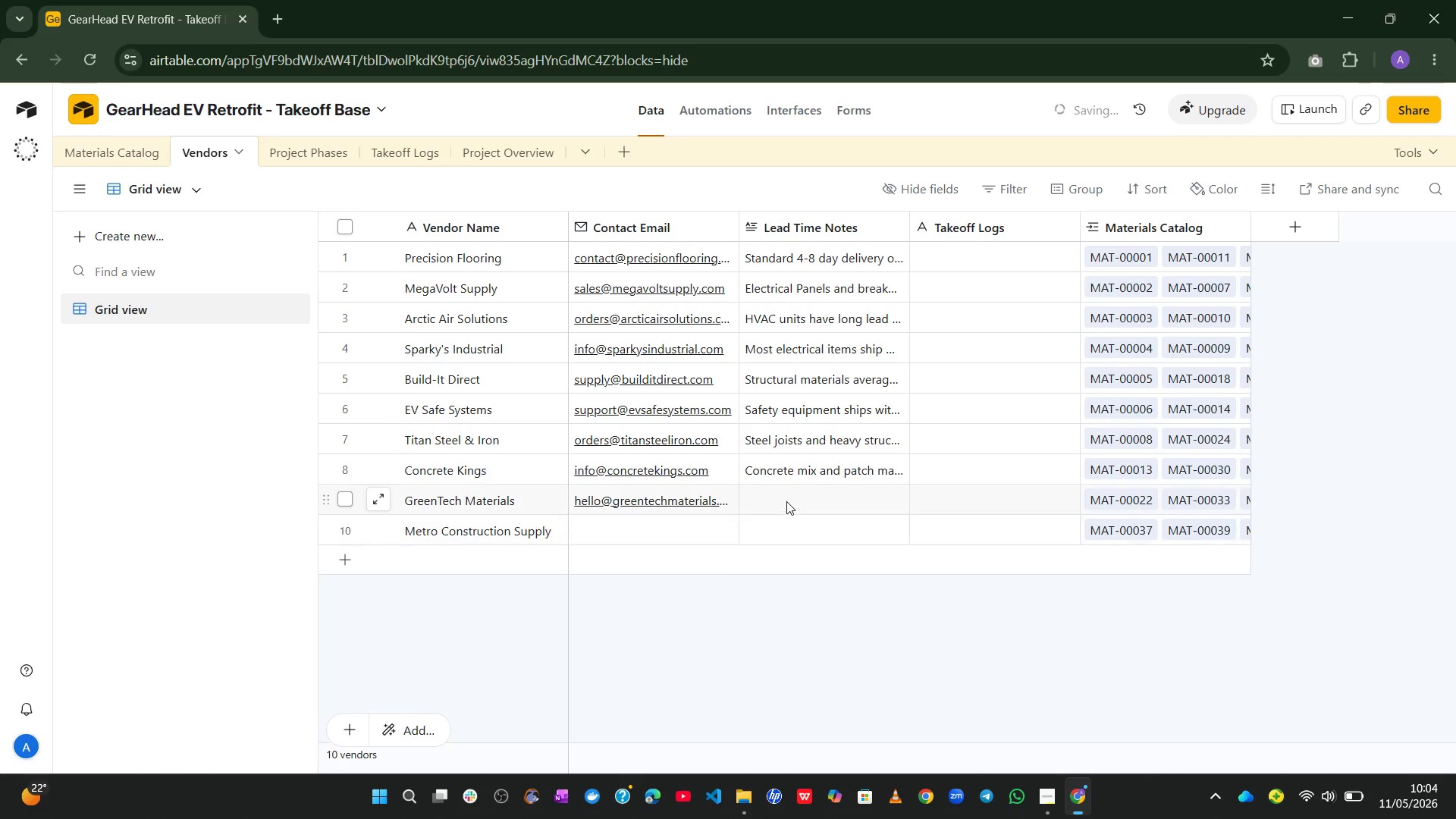 
left_click([786, 500])
 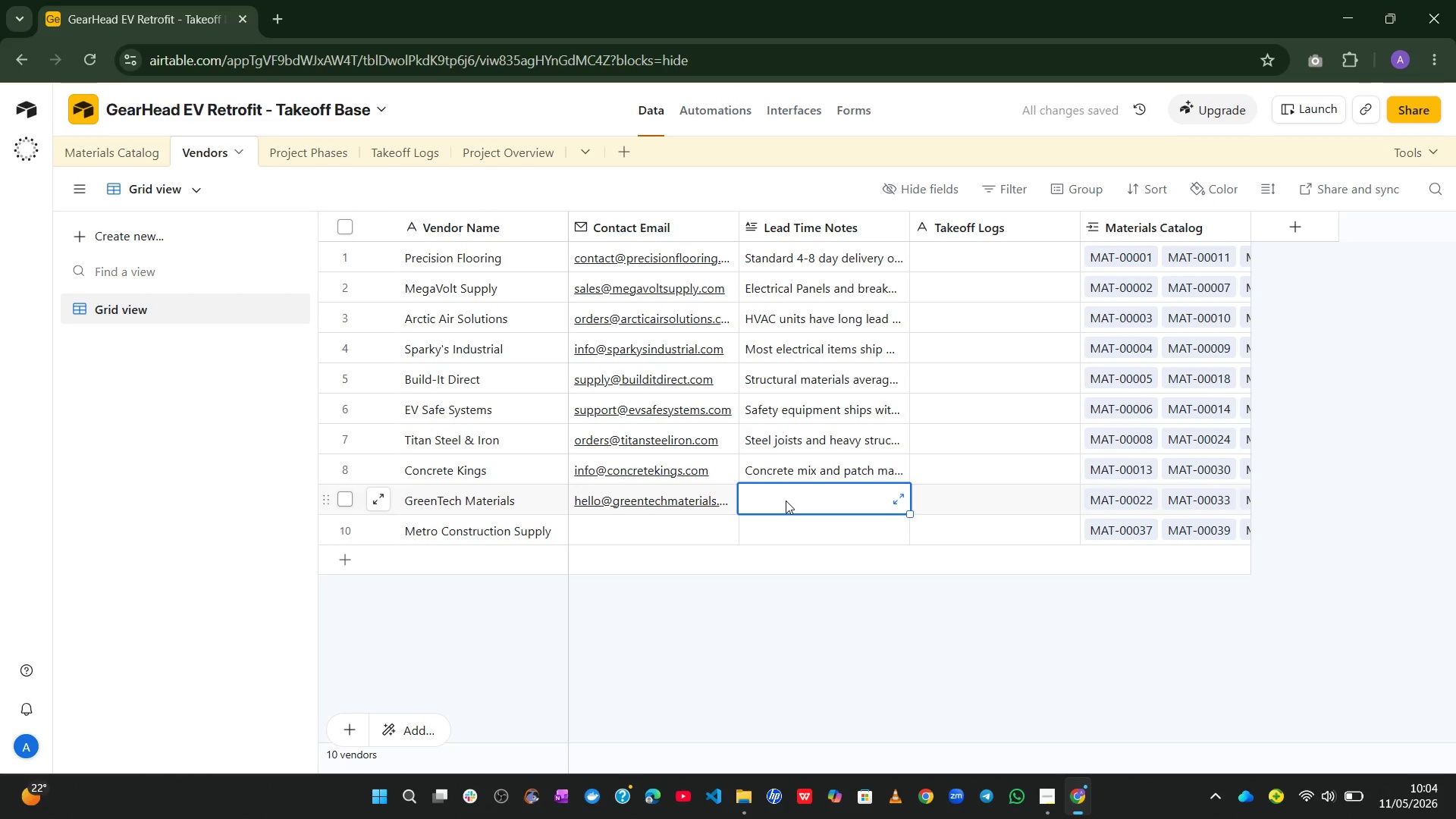 
type(Eco-friendly materials ship within 7-14 days.)
 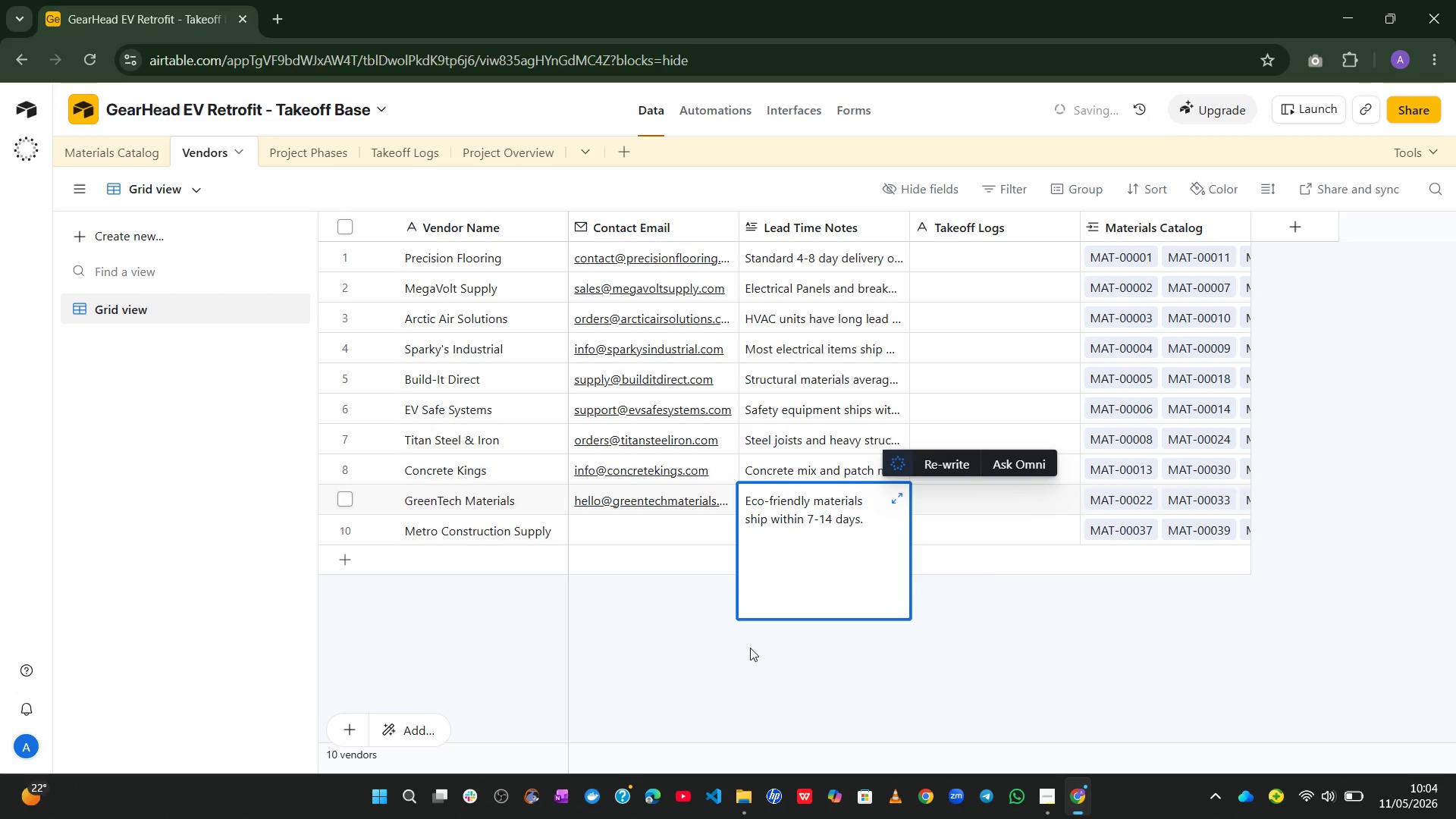 
left_click([748, 662])
 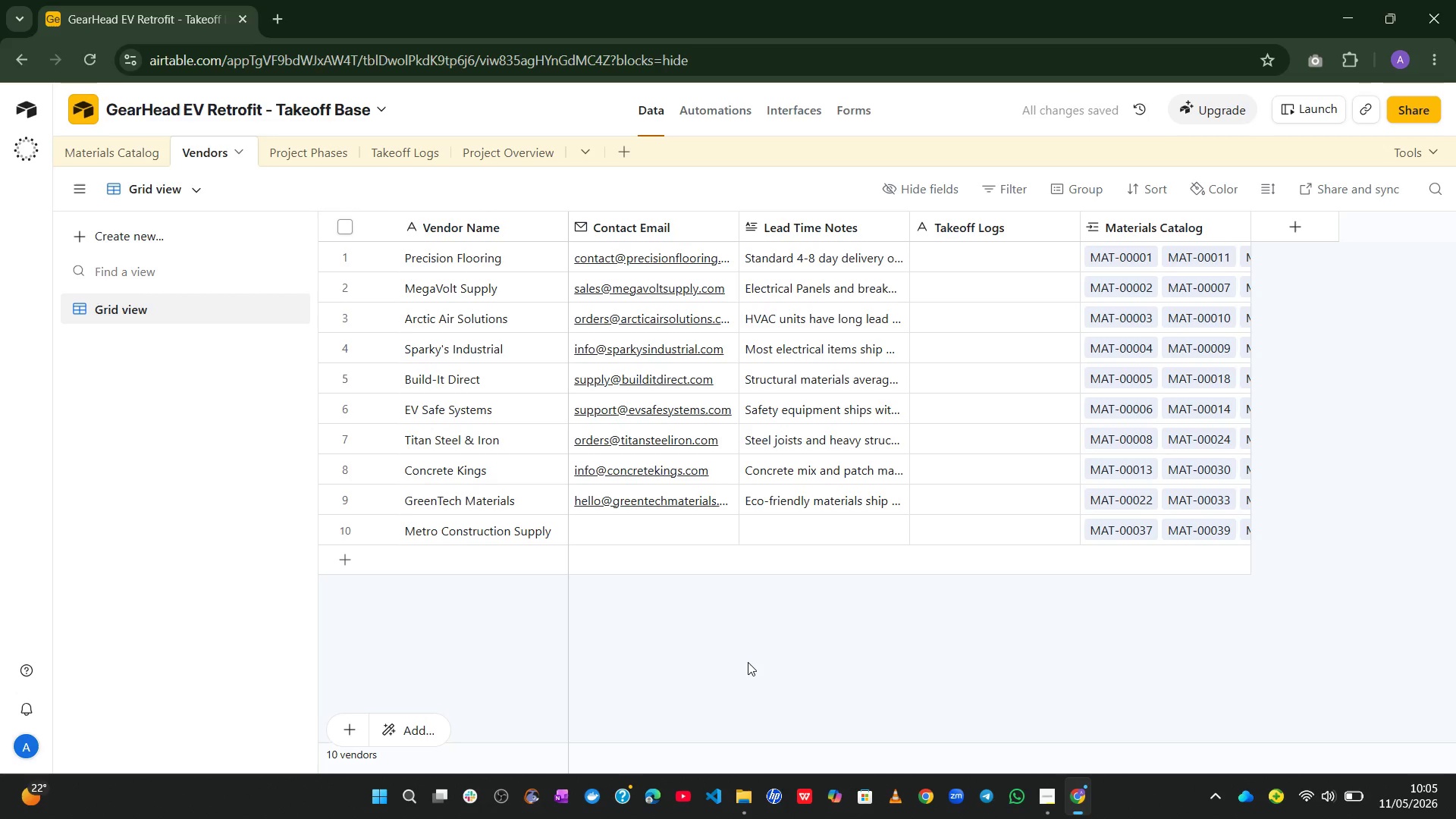 
wait(6.08)
 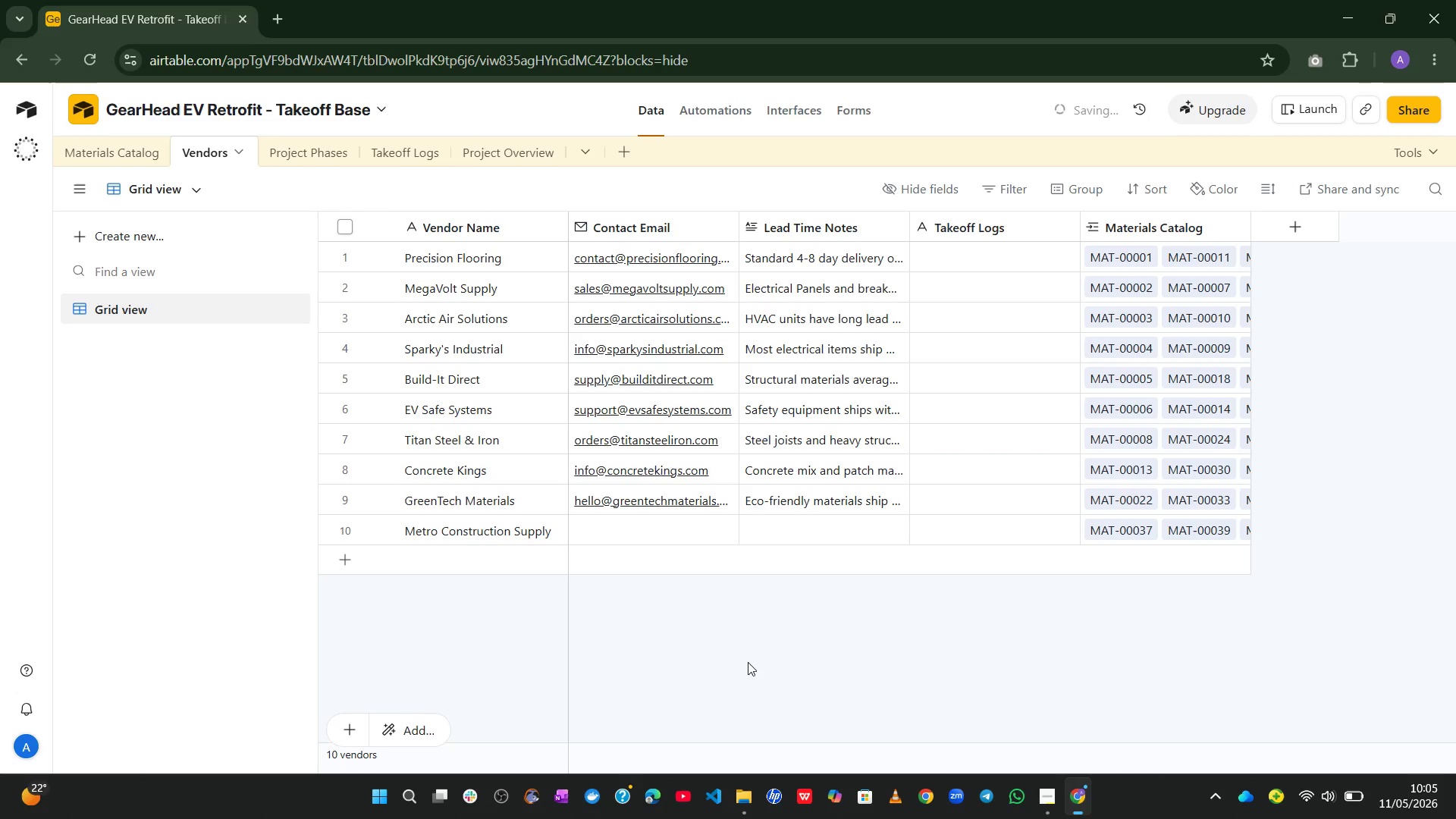 
left_click([623, 527])
 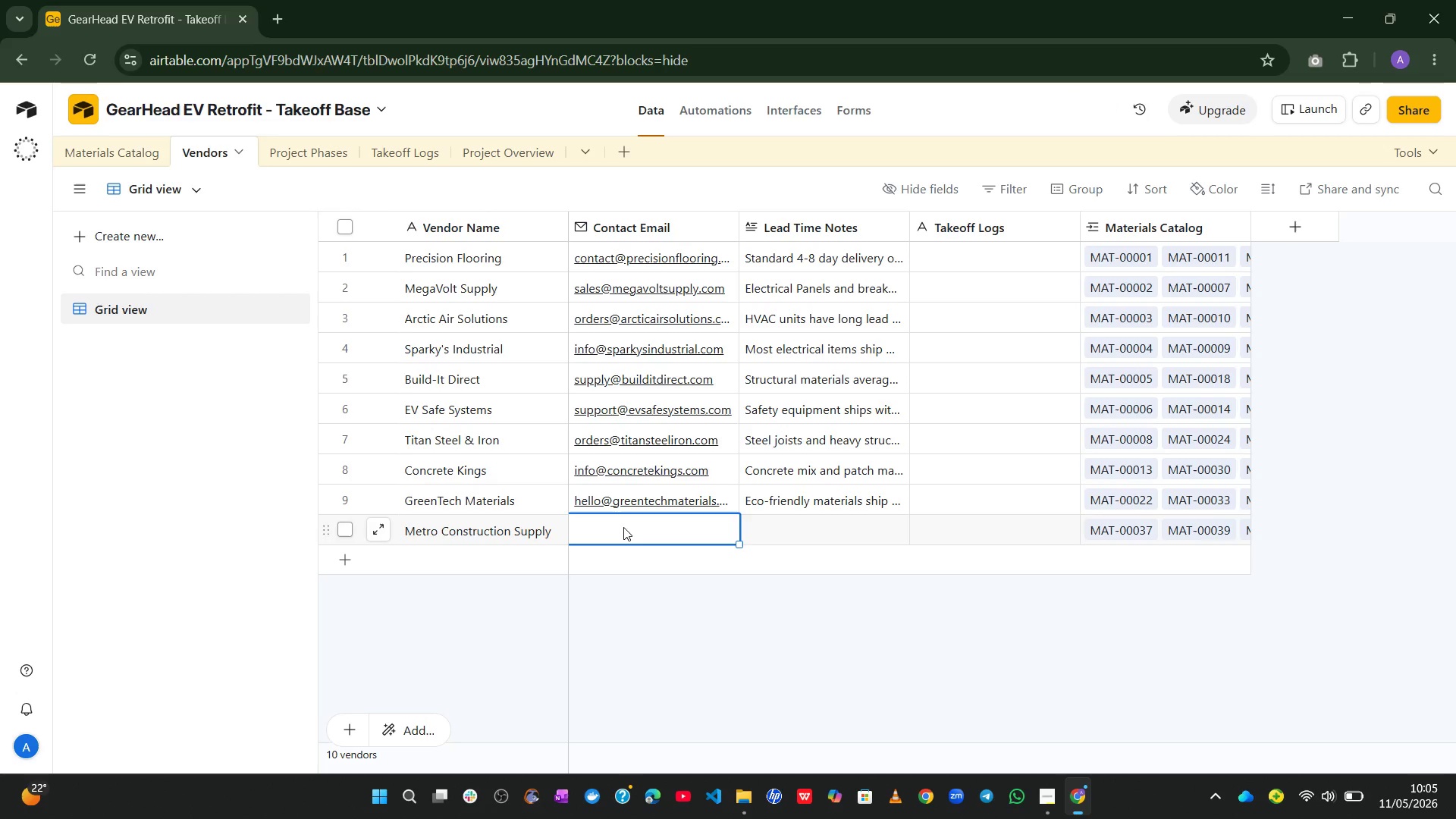 
wait(7.8)
 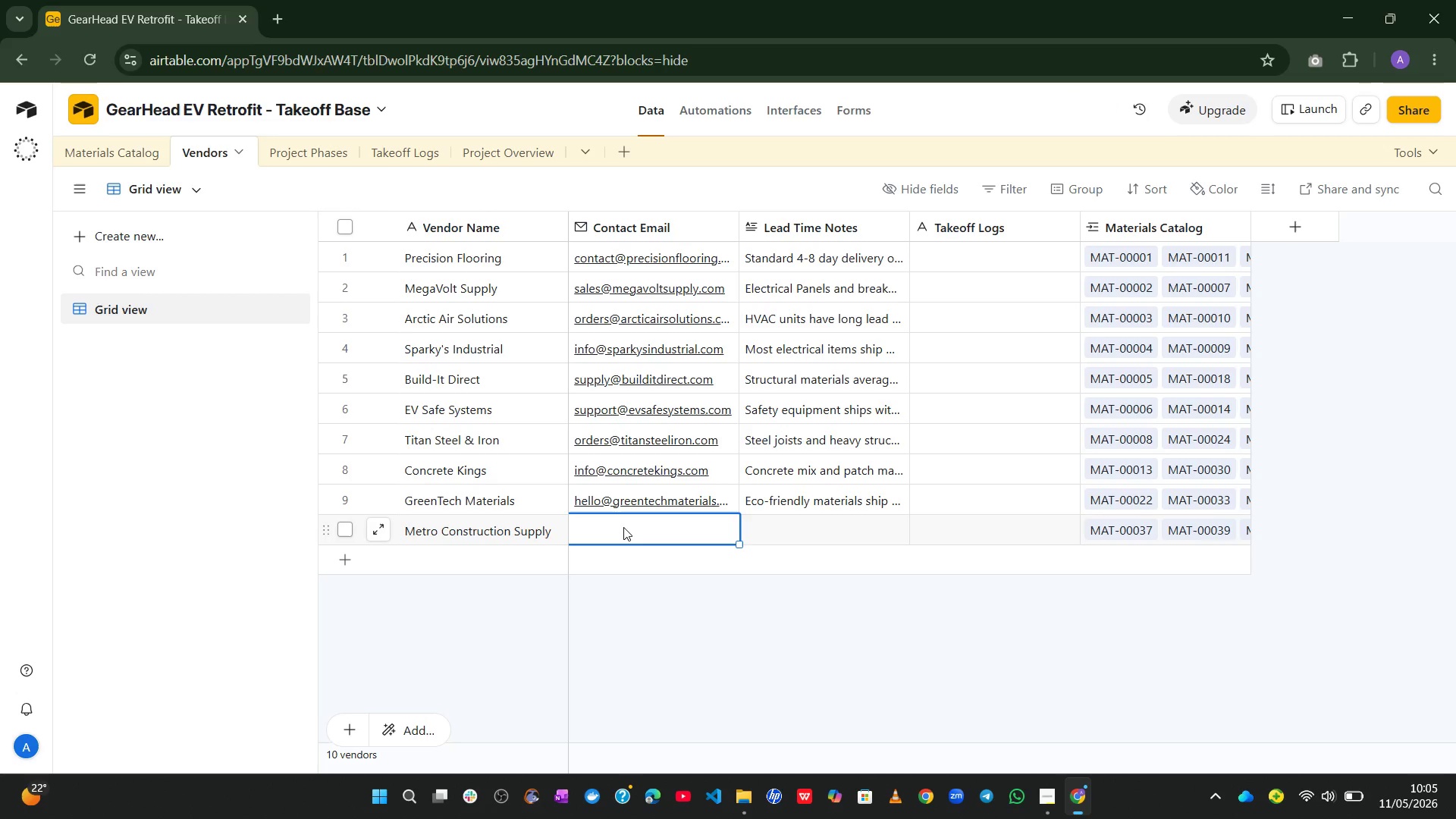 
type(sales~metro)
 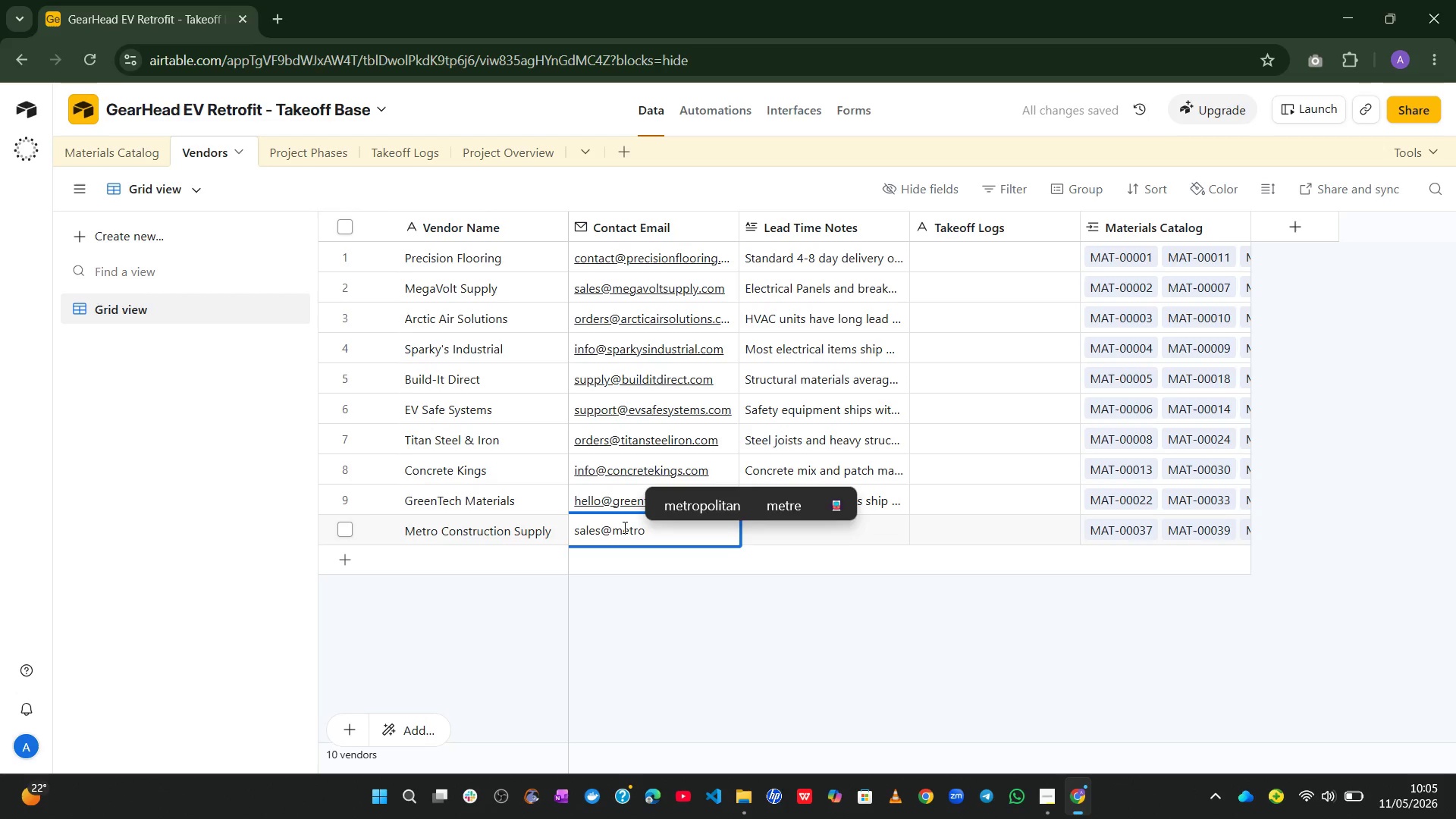 
wait(5.44)
 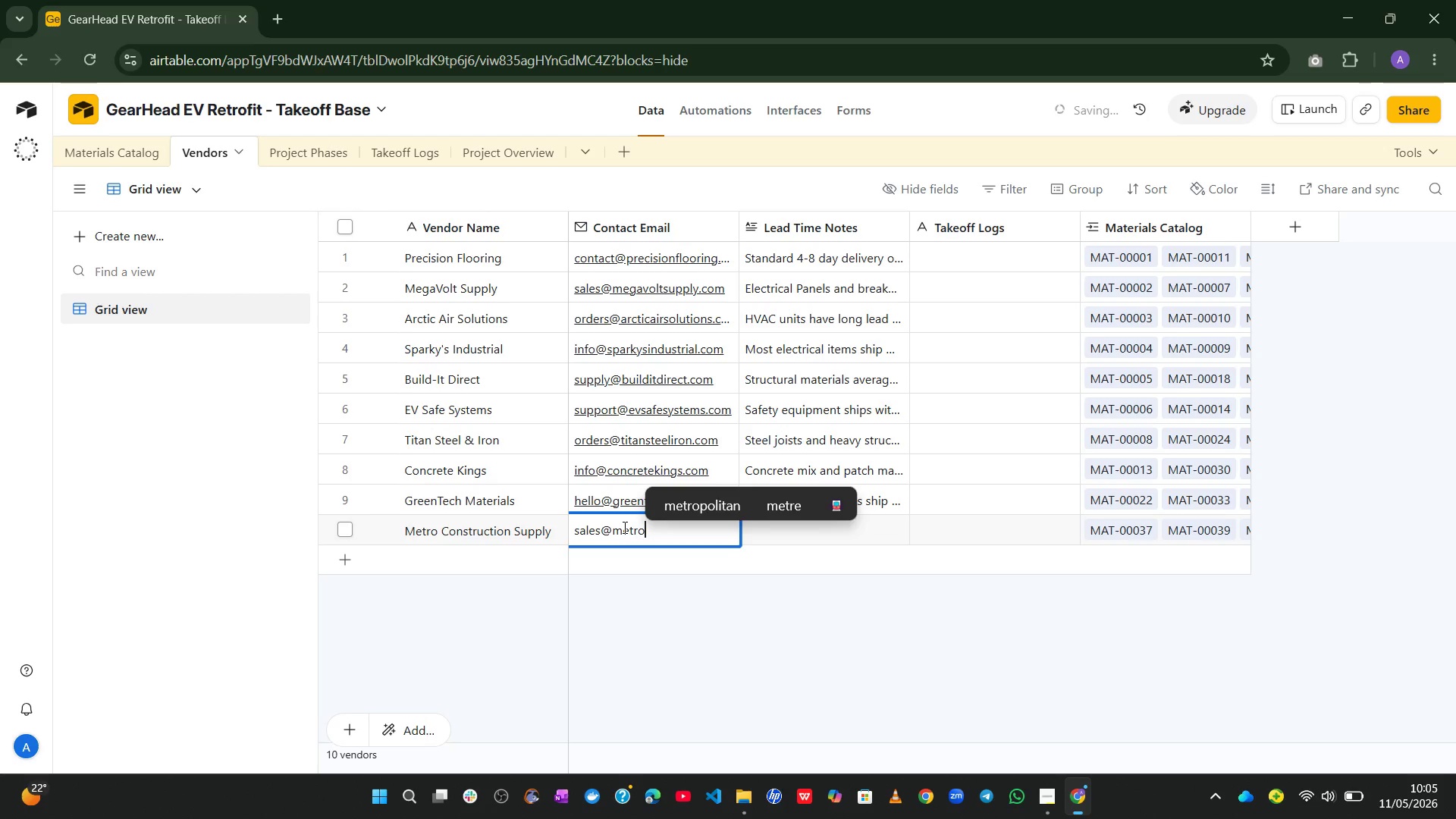 
type(constrution.com)
 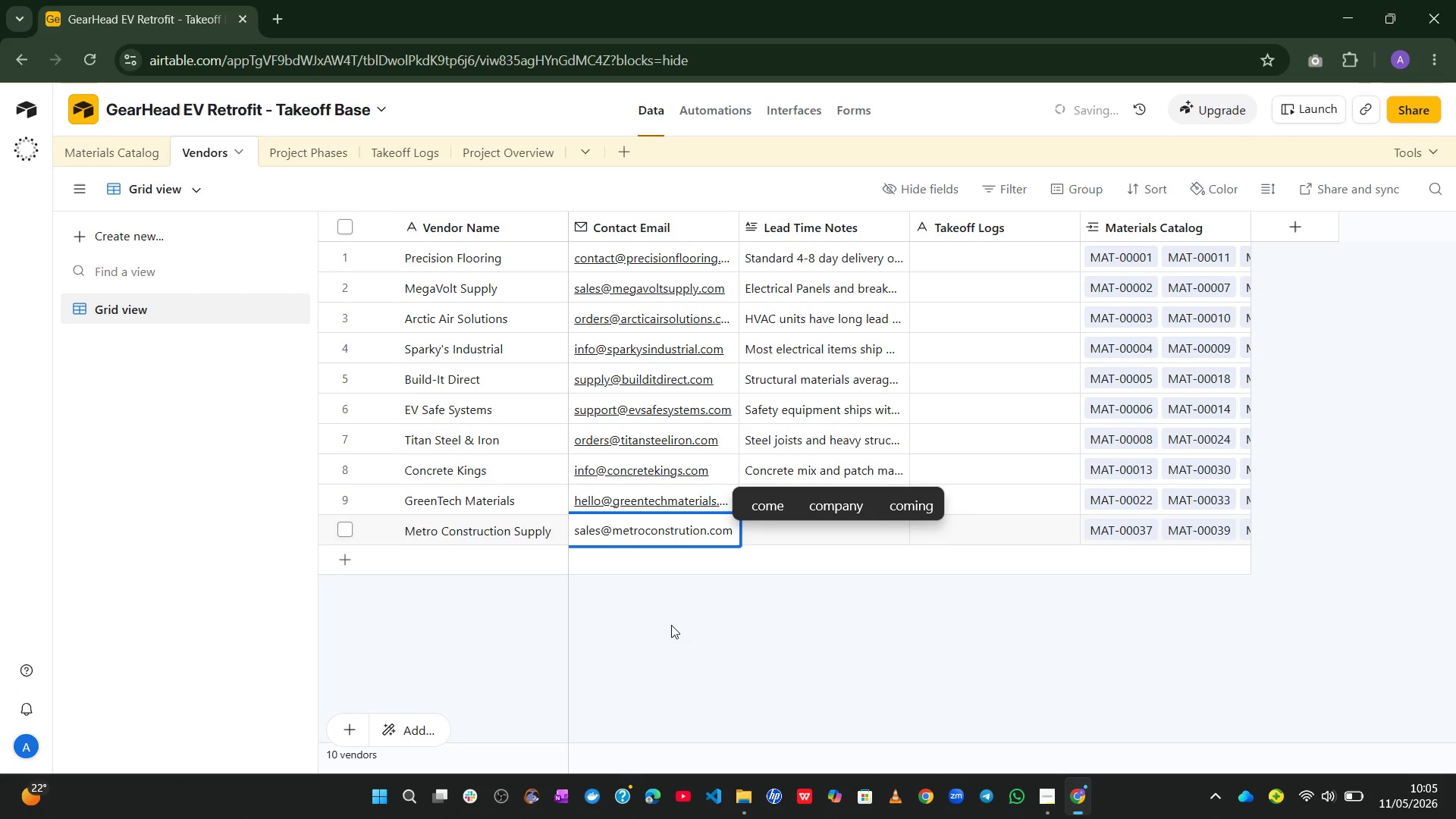 
left_click([694, 645])
 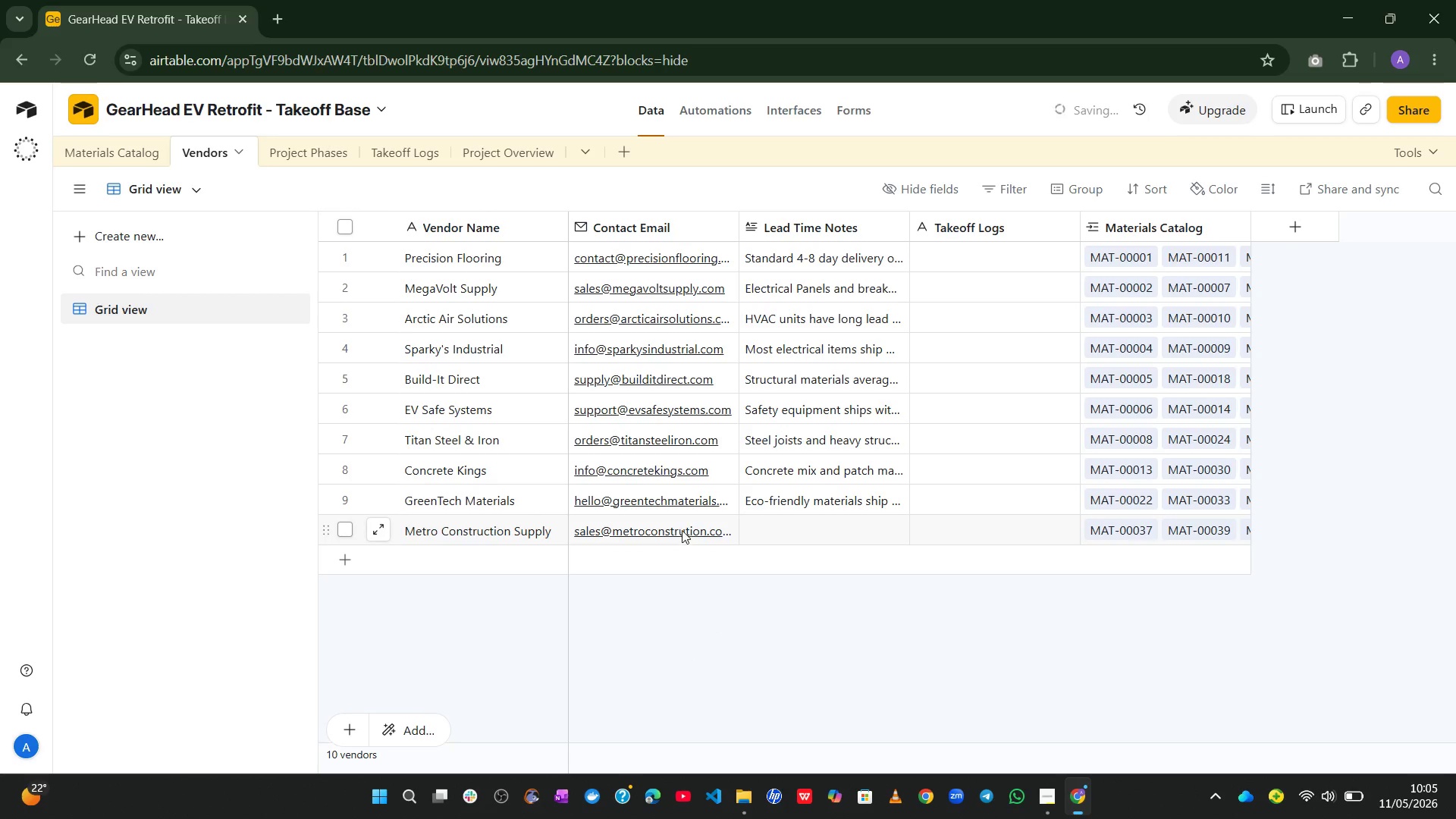 
left_click([685, 529])
 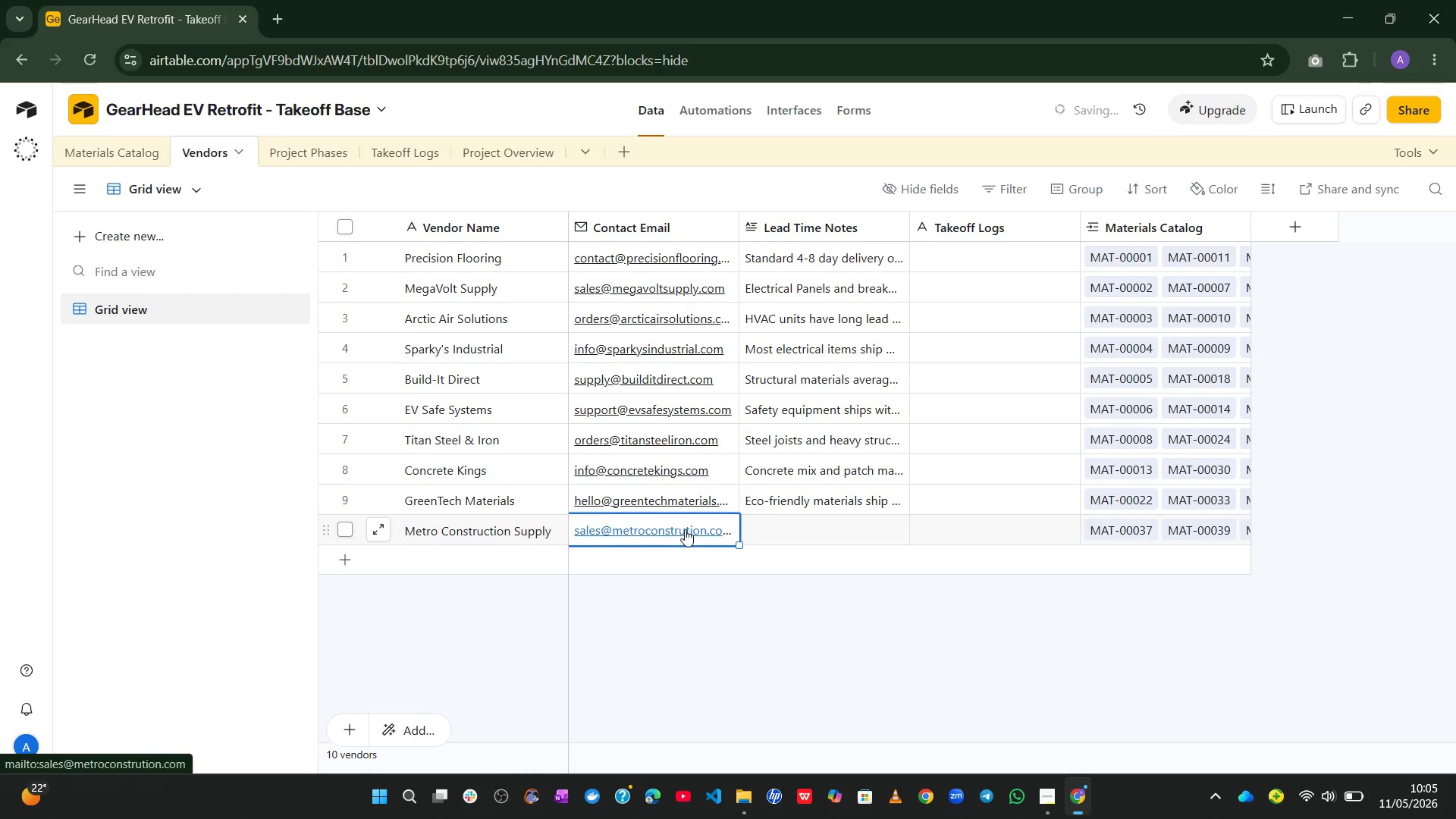 
left_click([685, 529])
 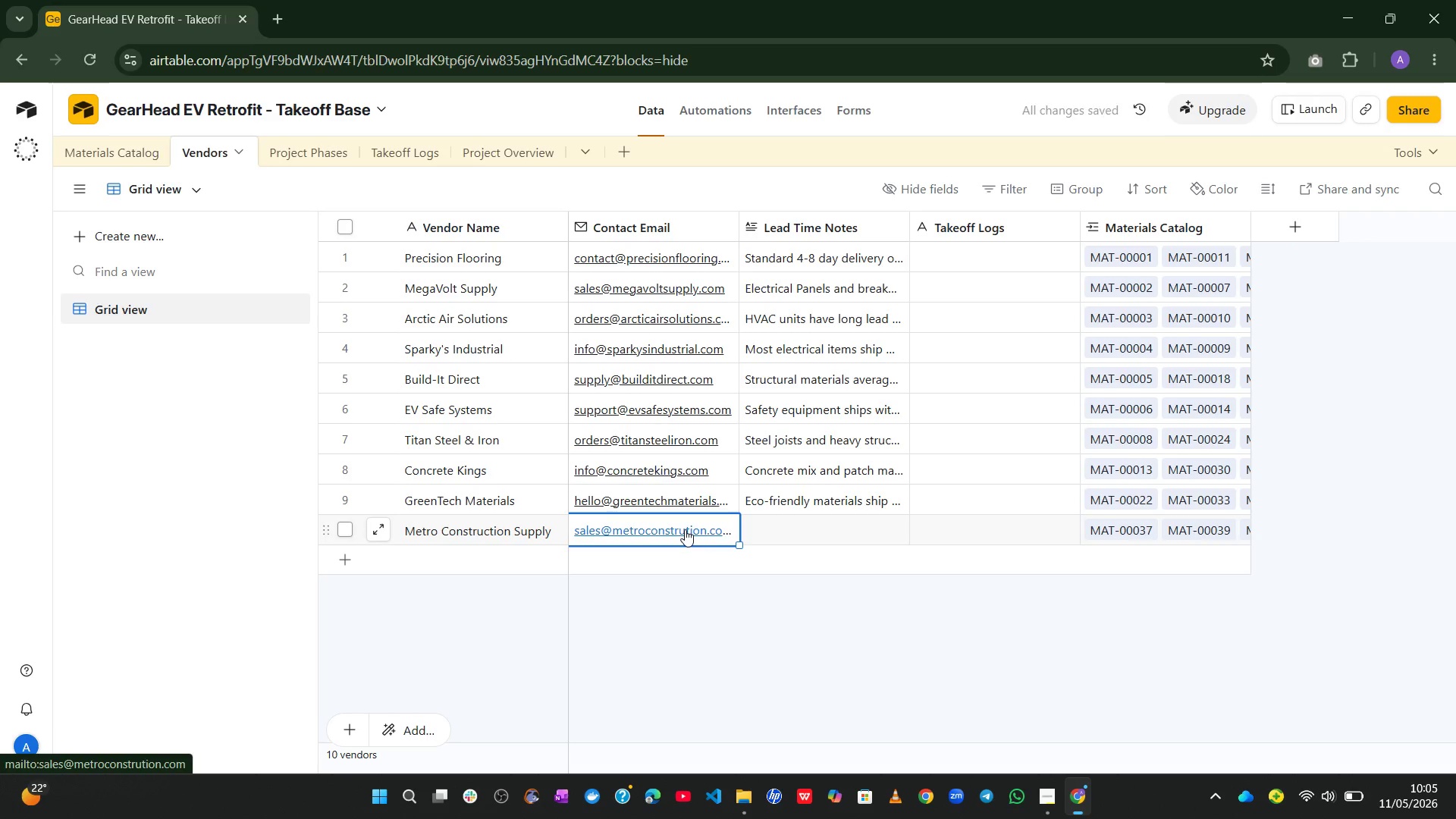 
left_click([719, 530])
 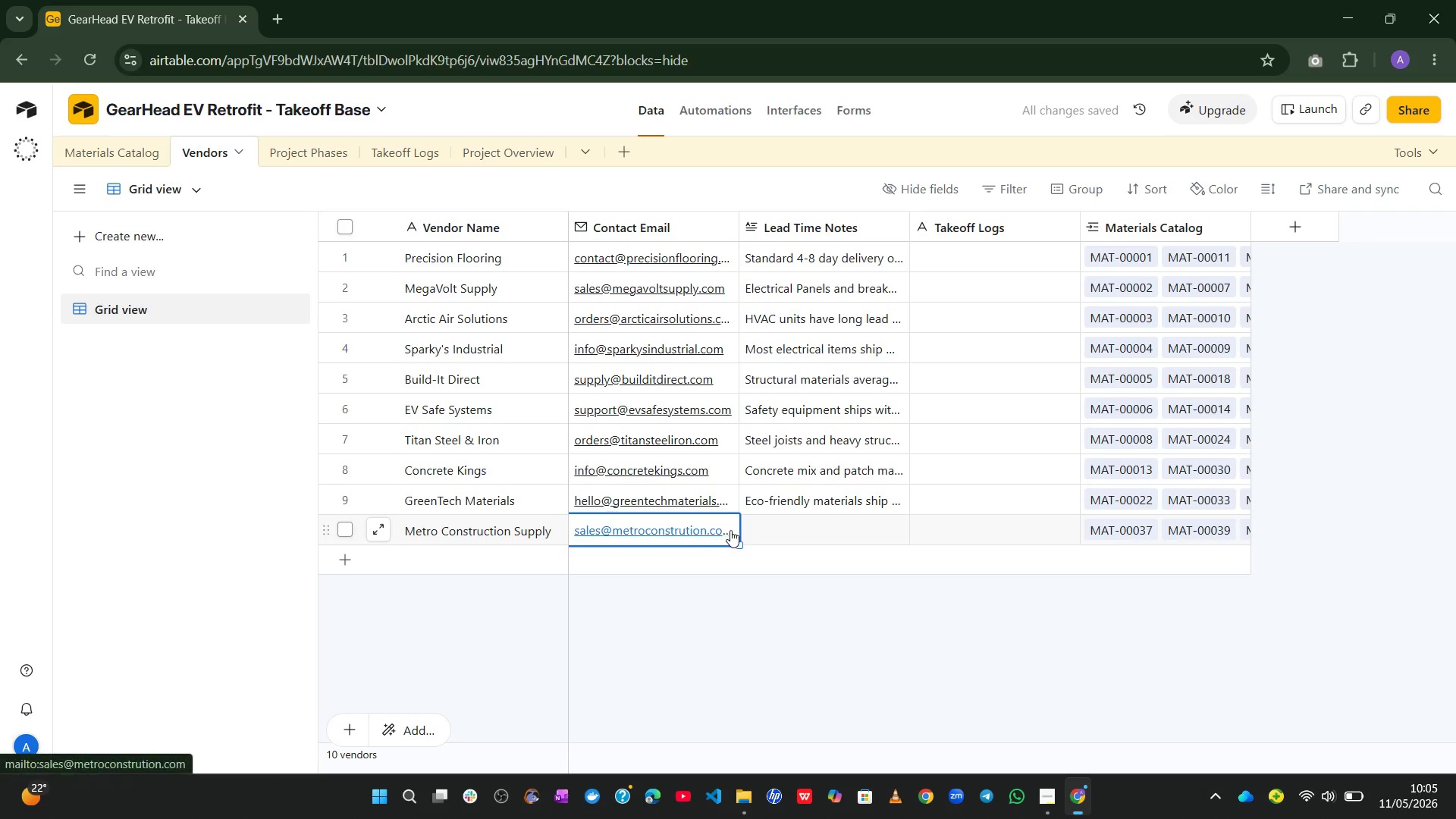 
left_click([735, 529])
 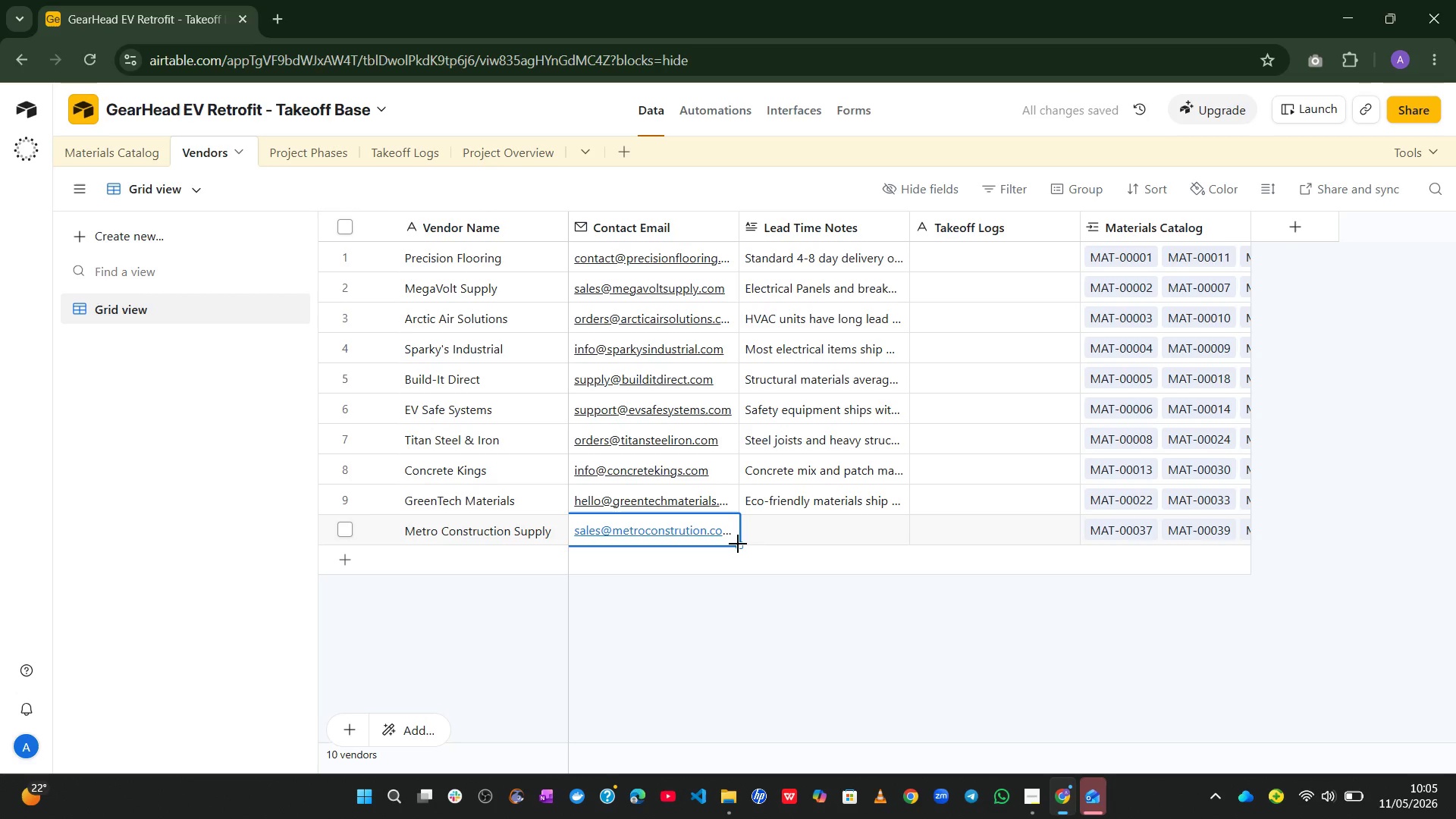 
left_click([727, 513])
 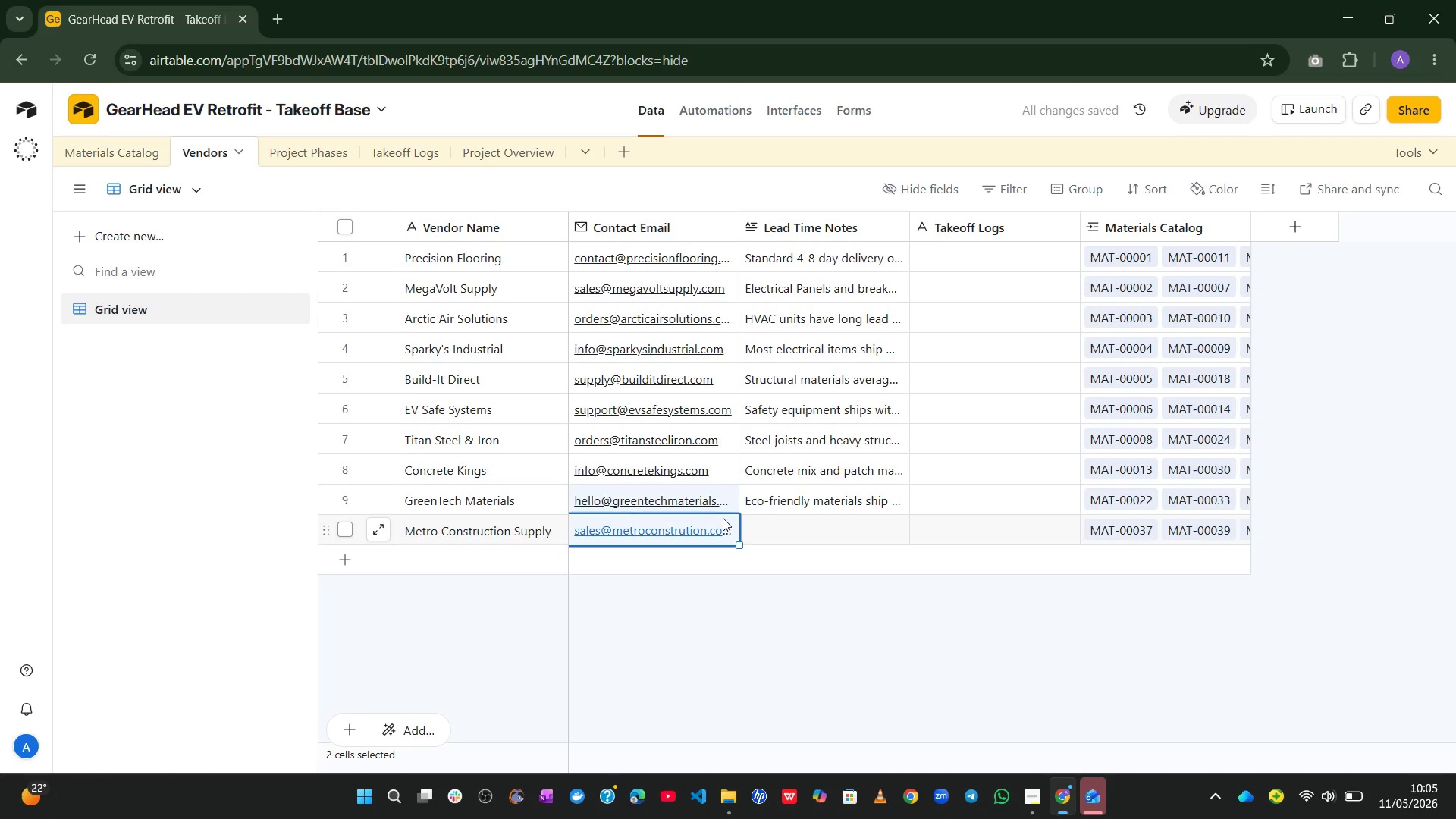 
double_click([723, 518])
 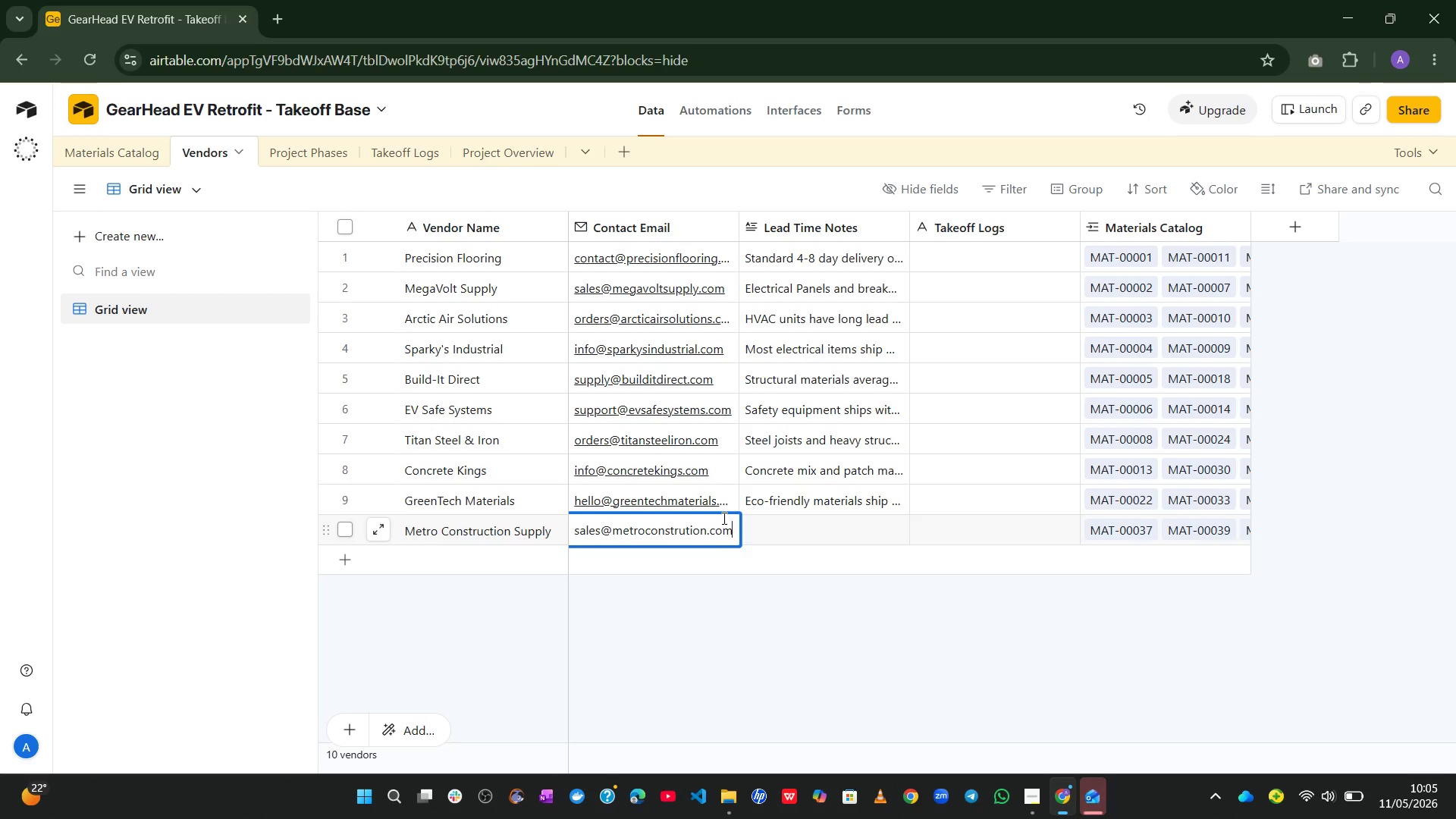 
double_click([723, 518])
 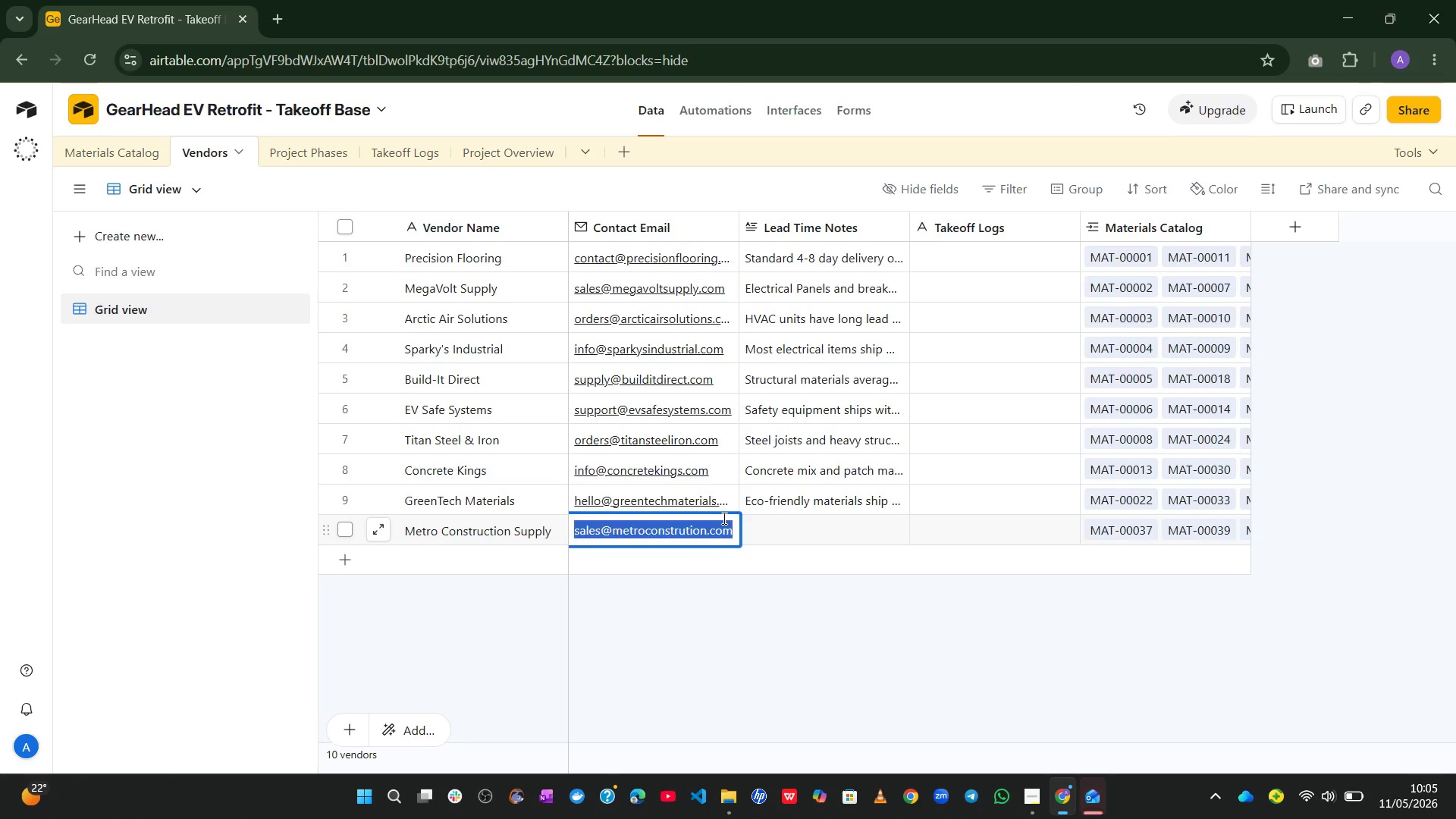 
left_click([723, 518])
 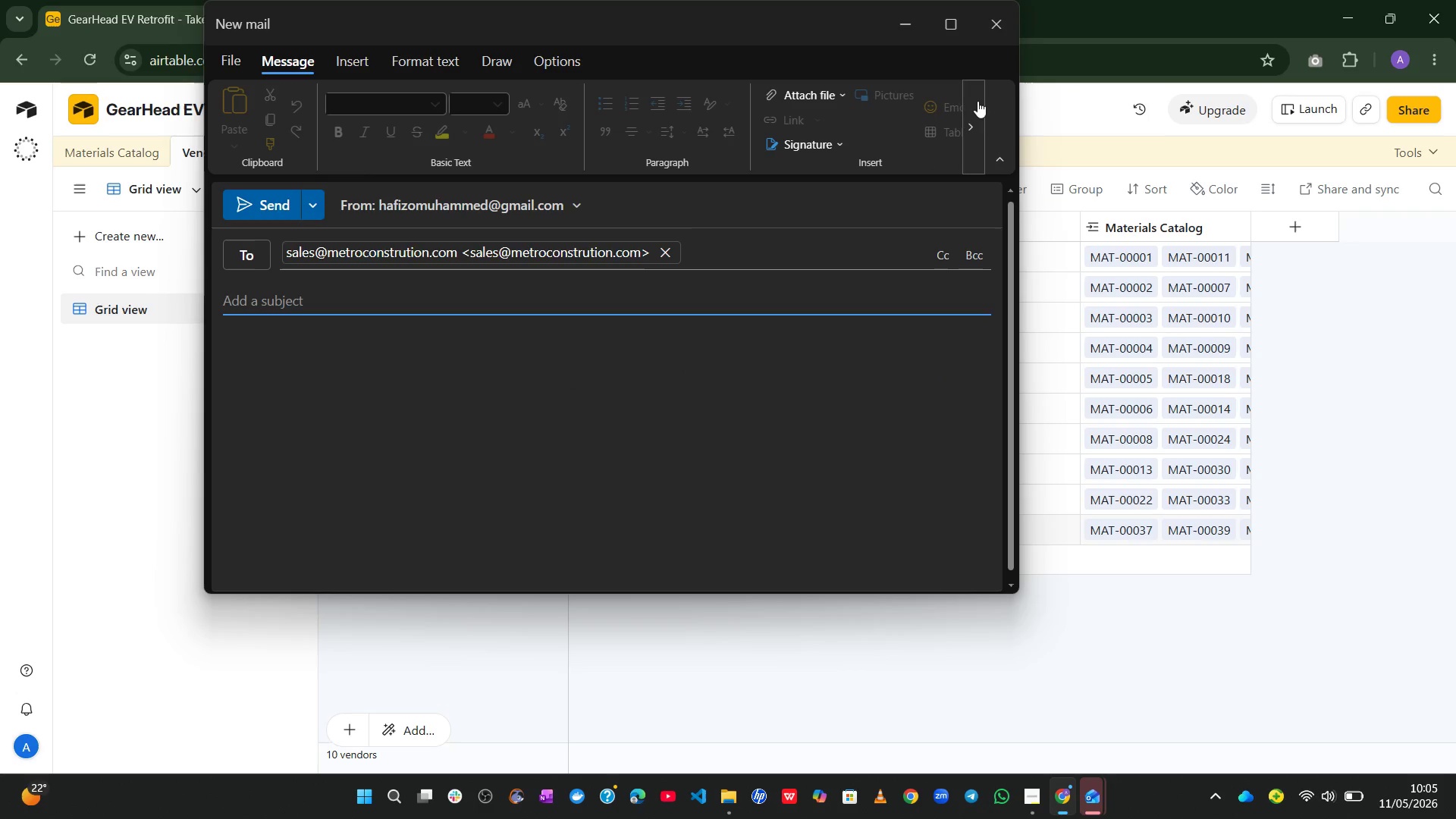 
left_click([1006, 29])
 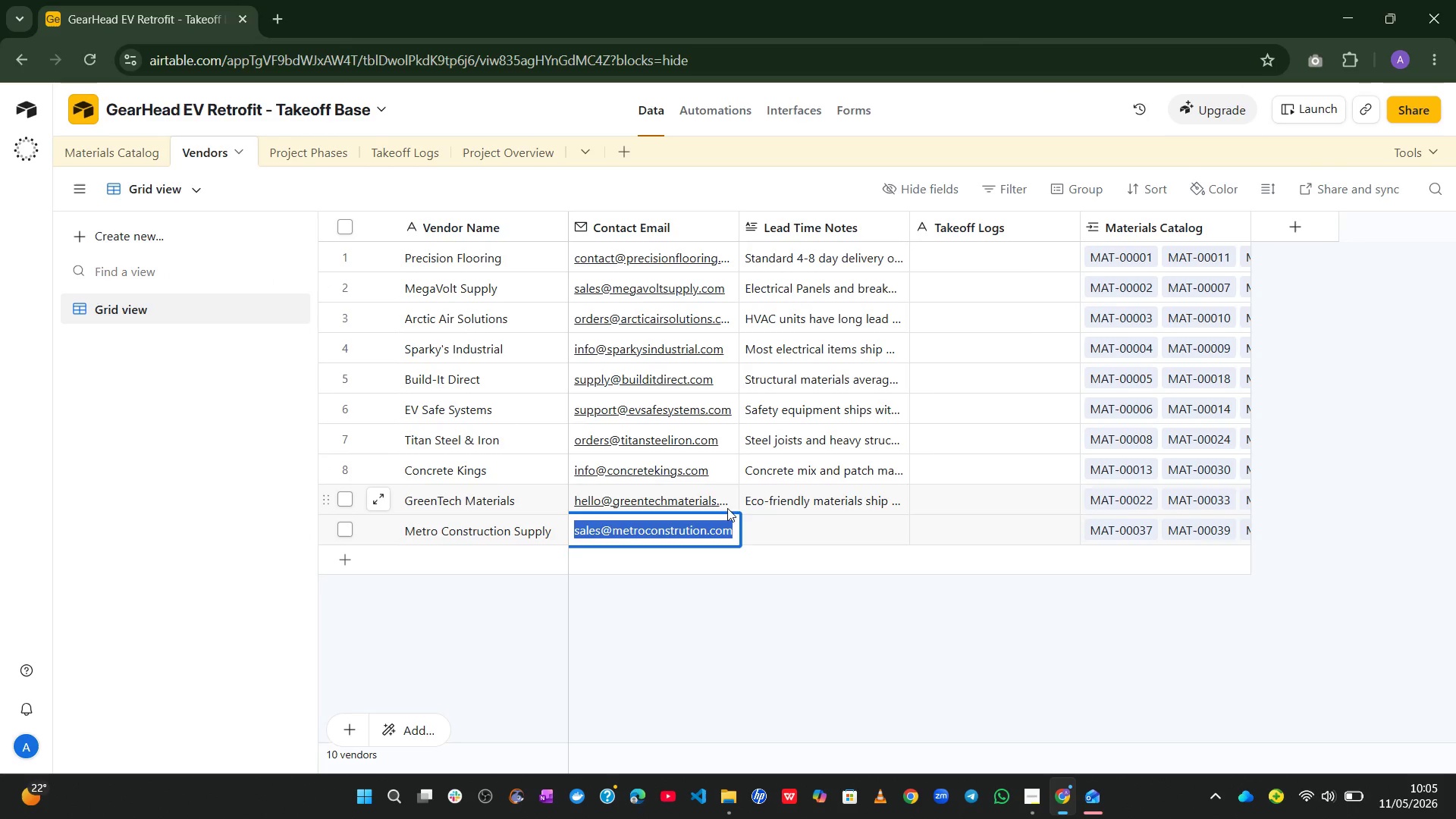 
left_click([733, 517])
 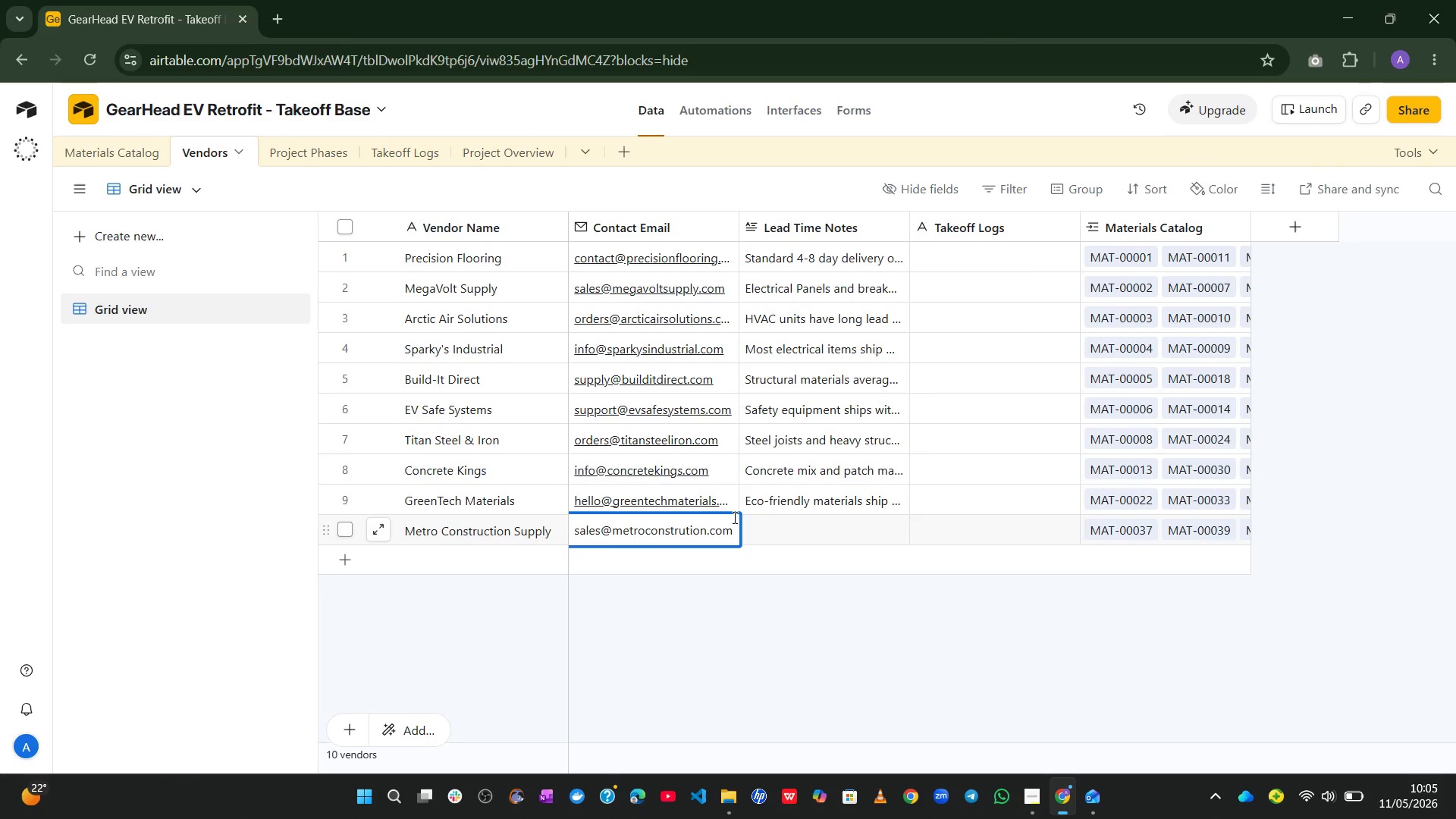 
hold_key(key=ArrowLeft, duration=0.59)
 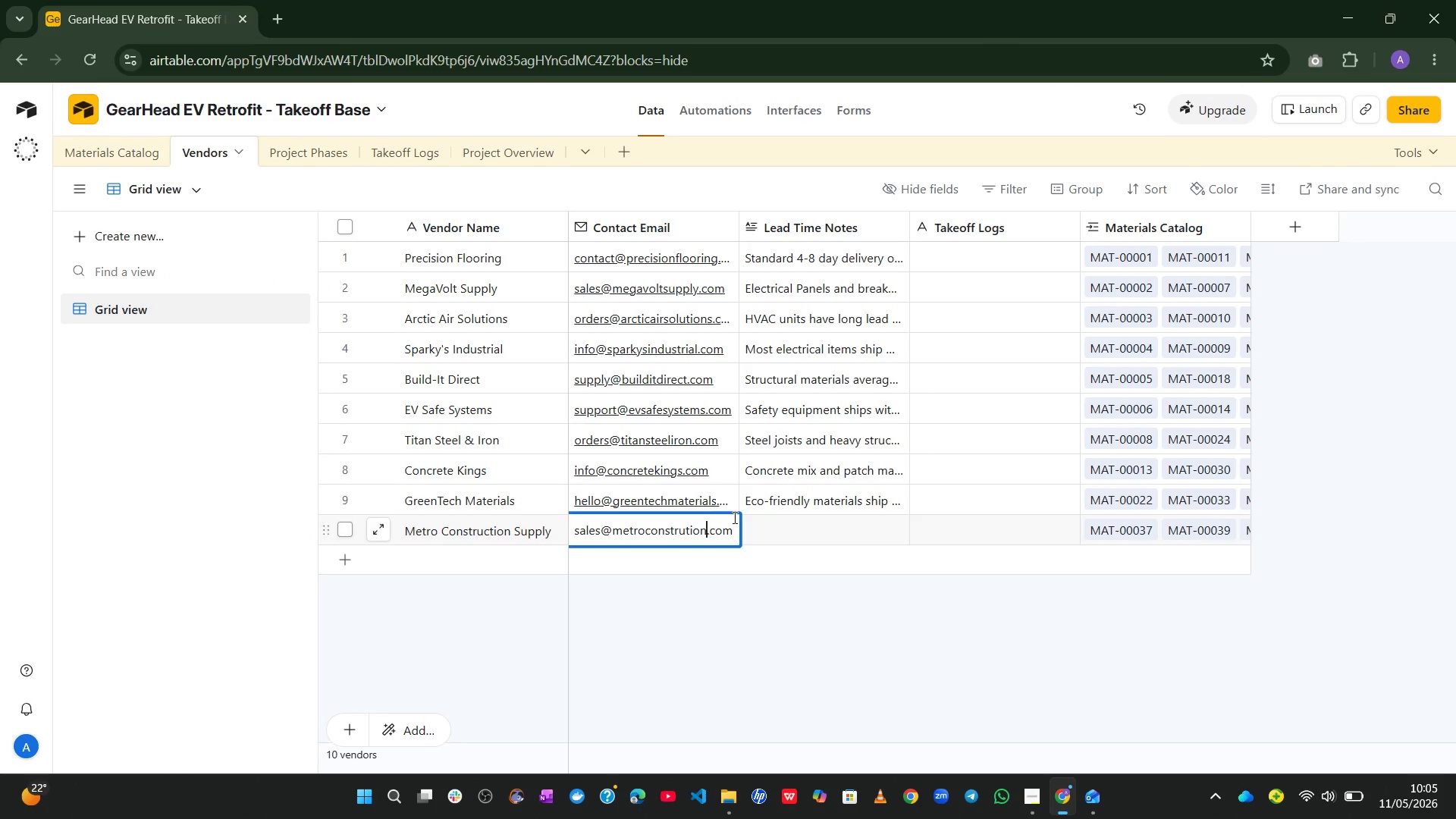 
key(ArrowLeft)
 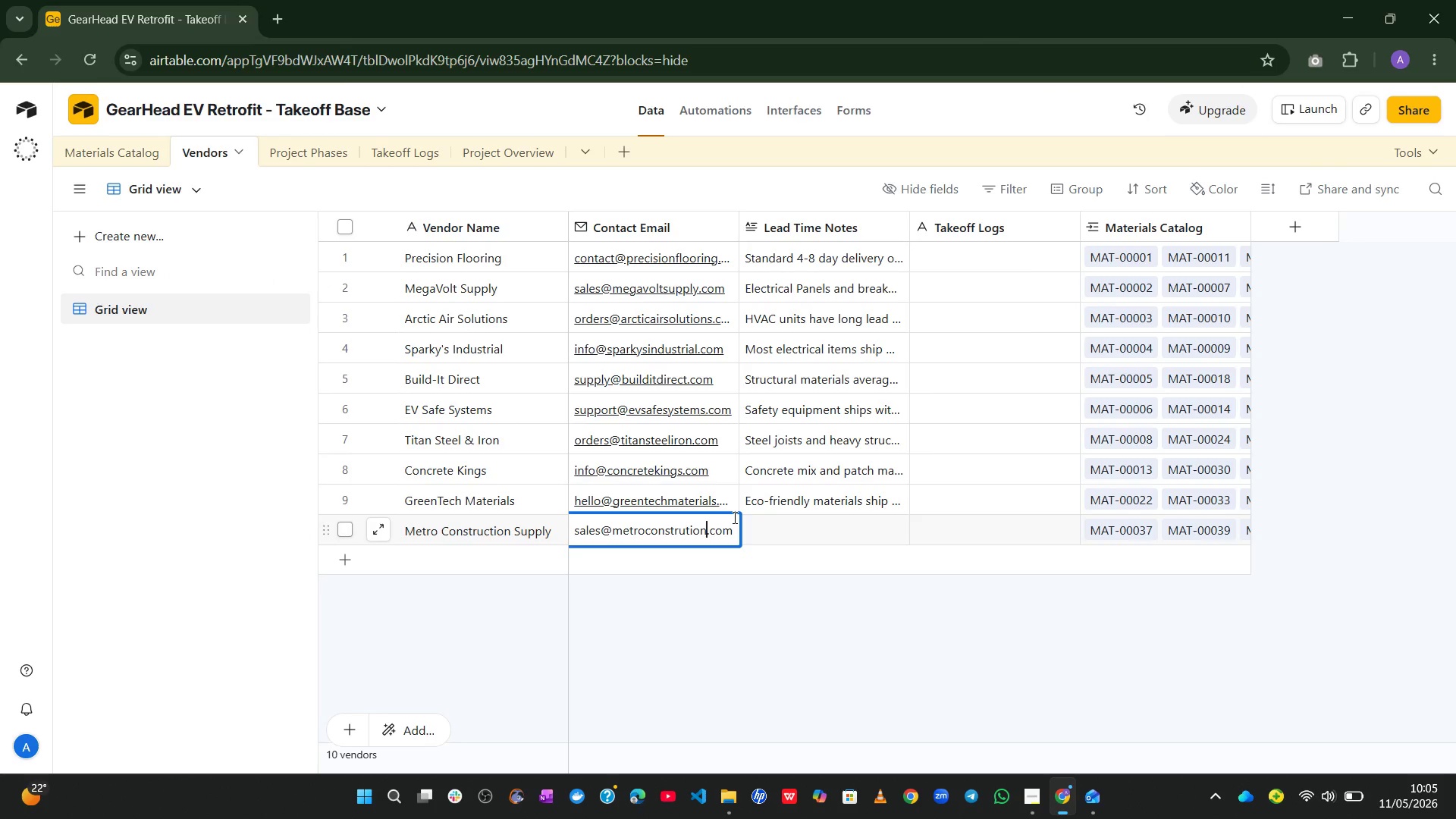 
key(ArrowLeft)
 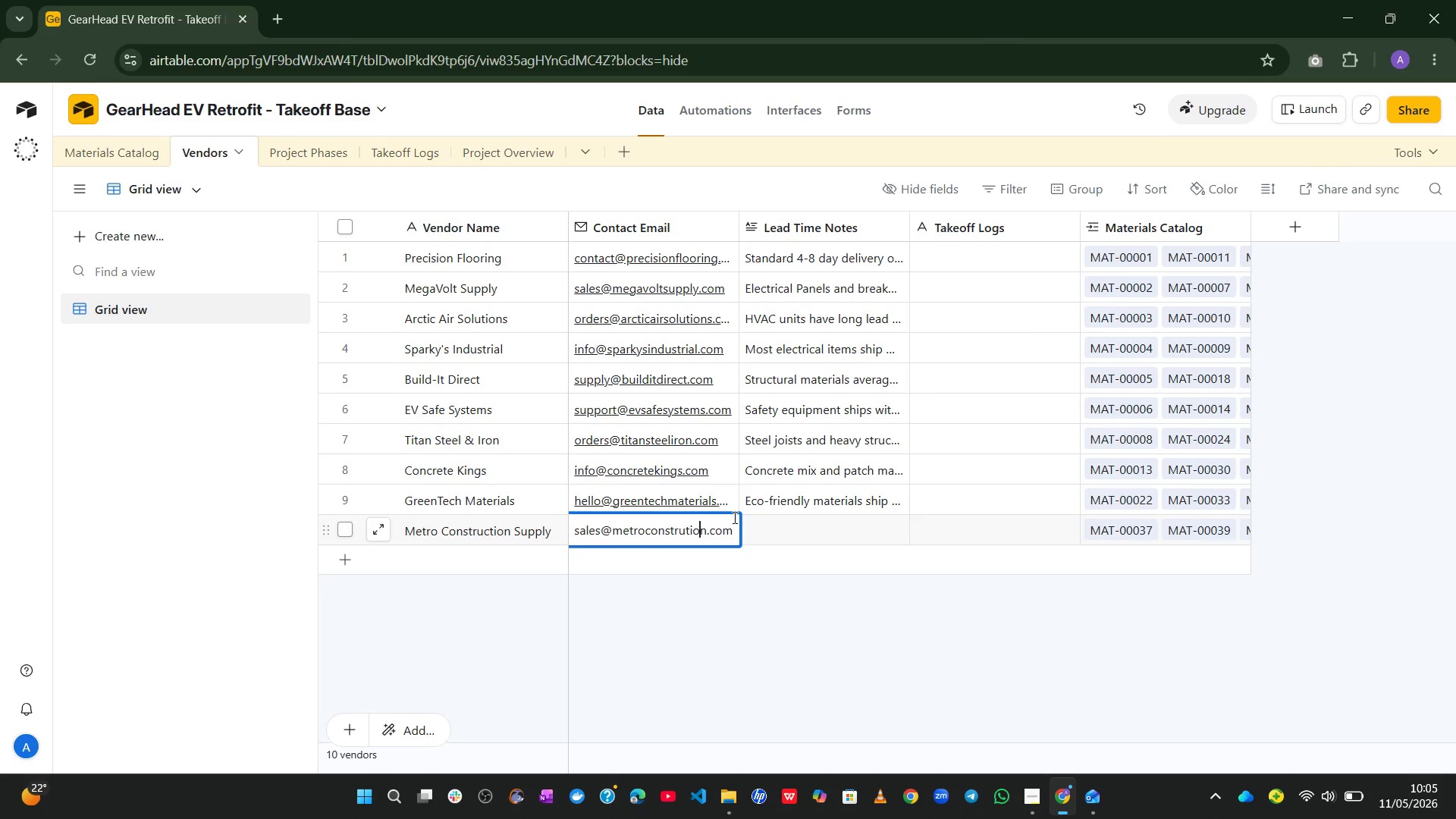 
key(ArrowLeft)
 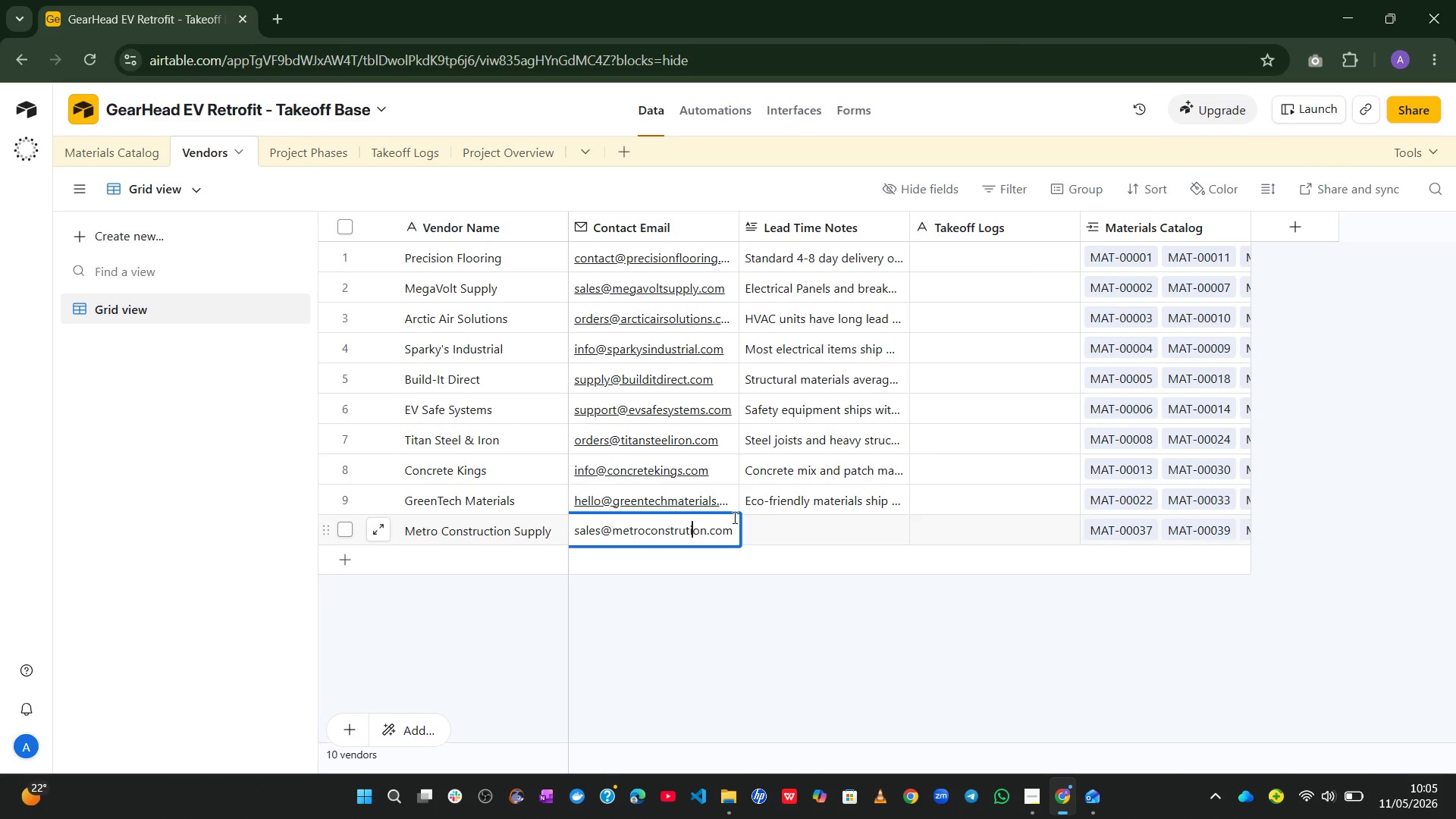 
key(ArrowLeft)
 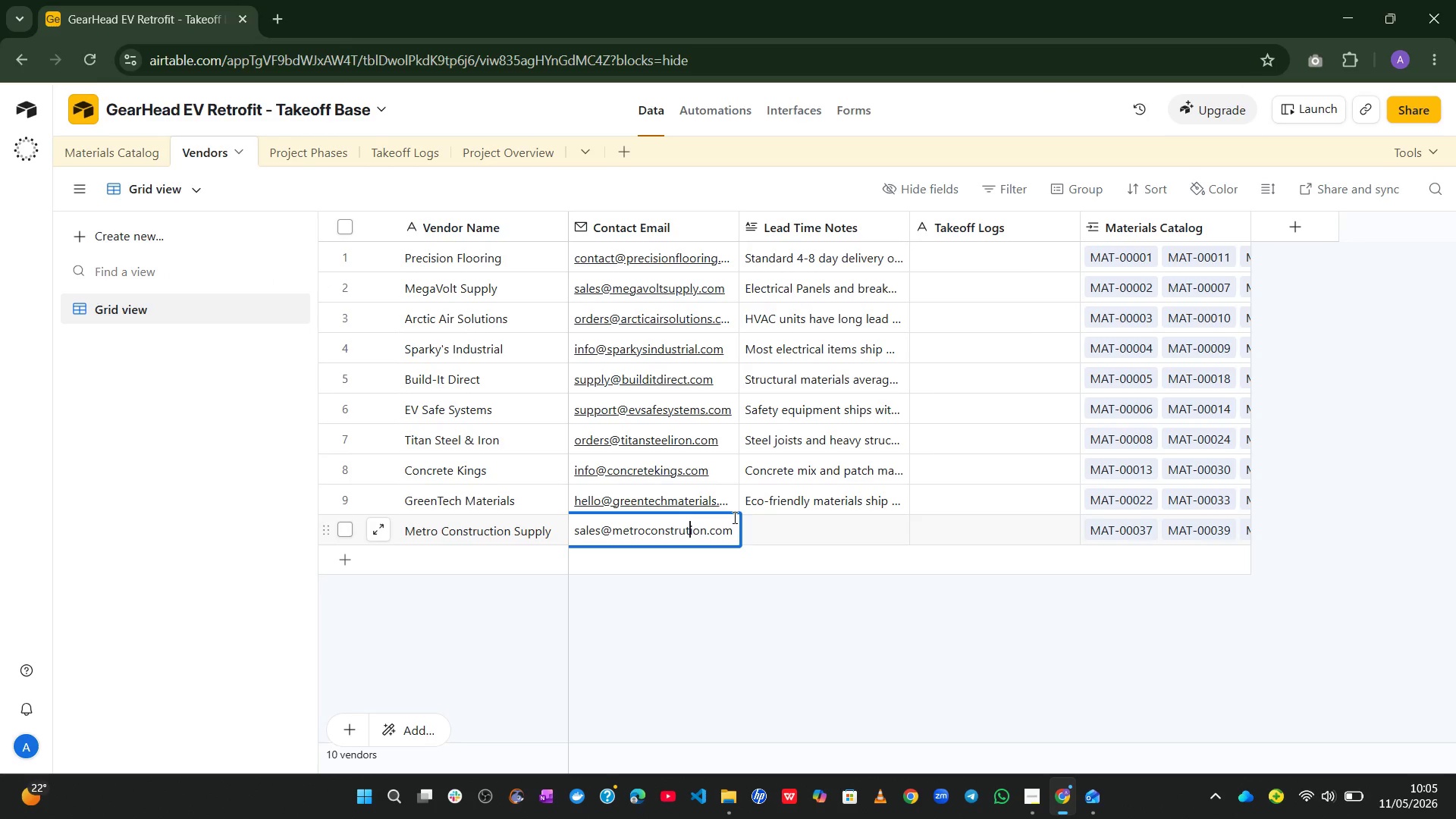 
key(ArrowLeft)
 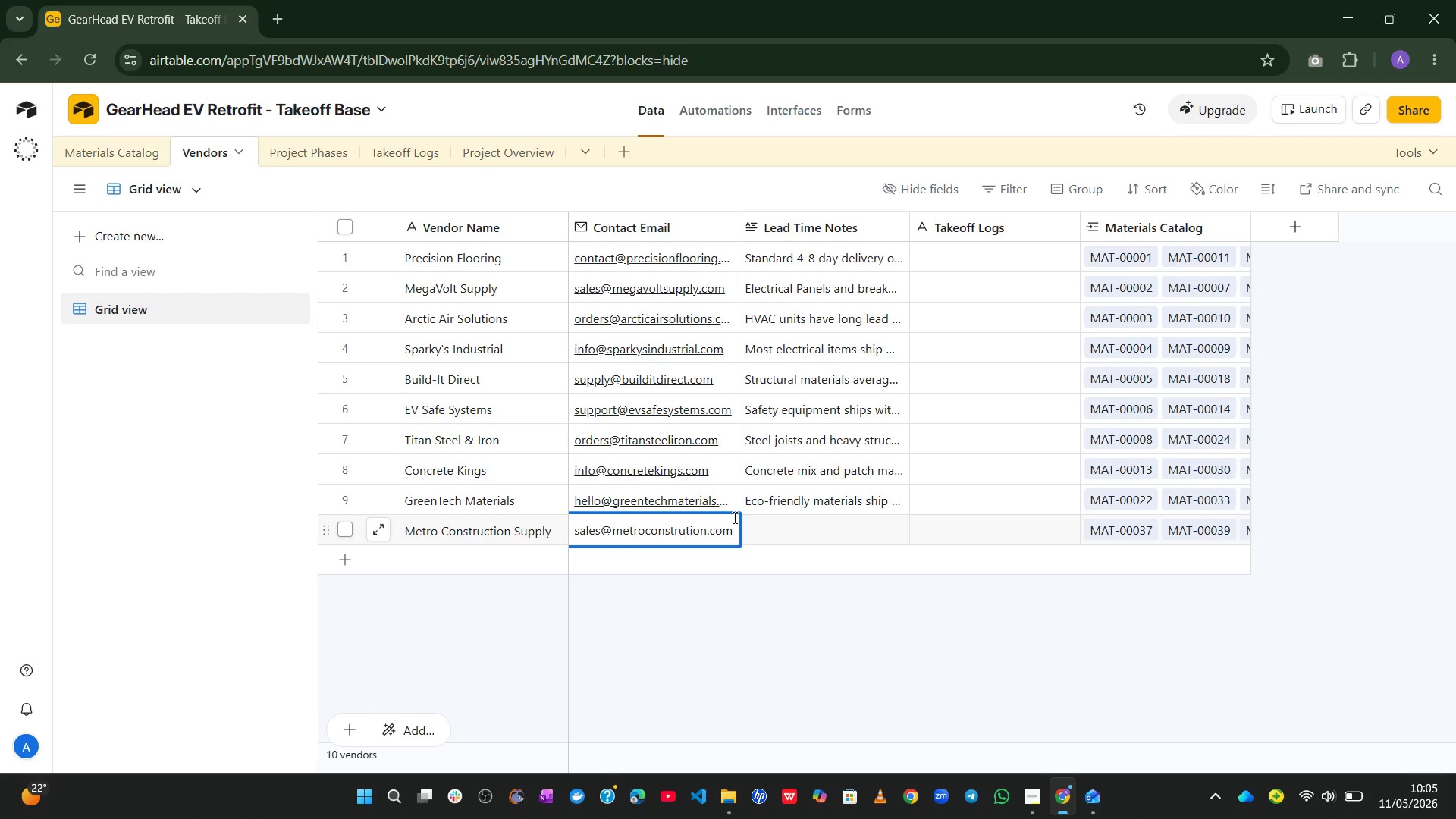 
key(X)
 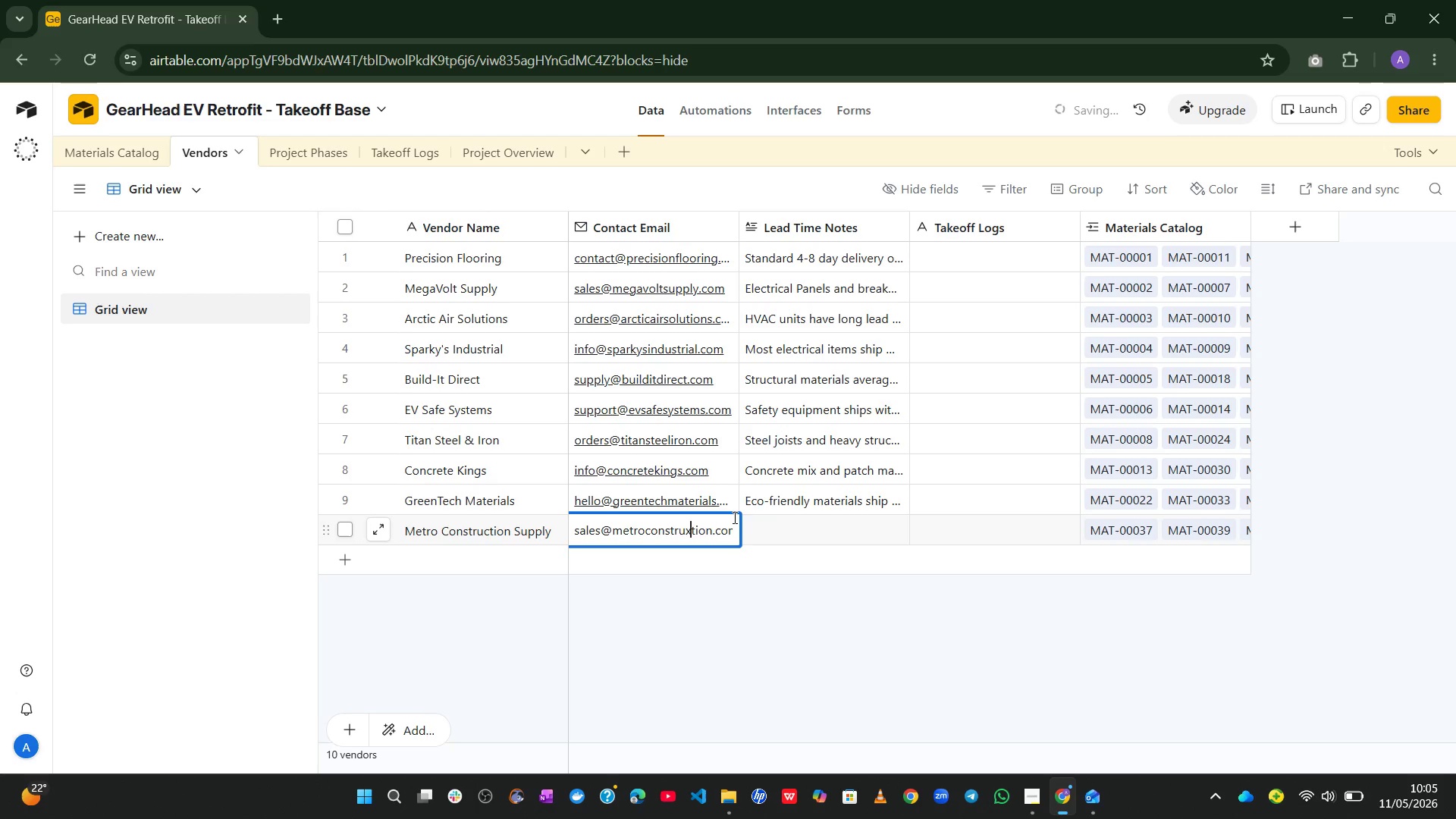 
key(Backspace)
 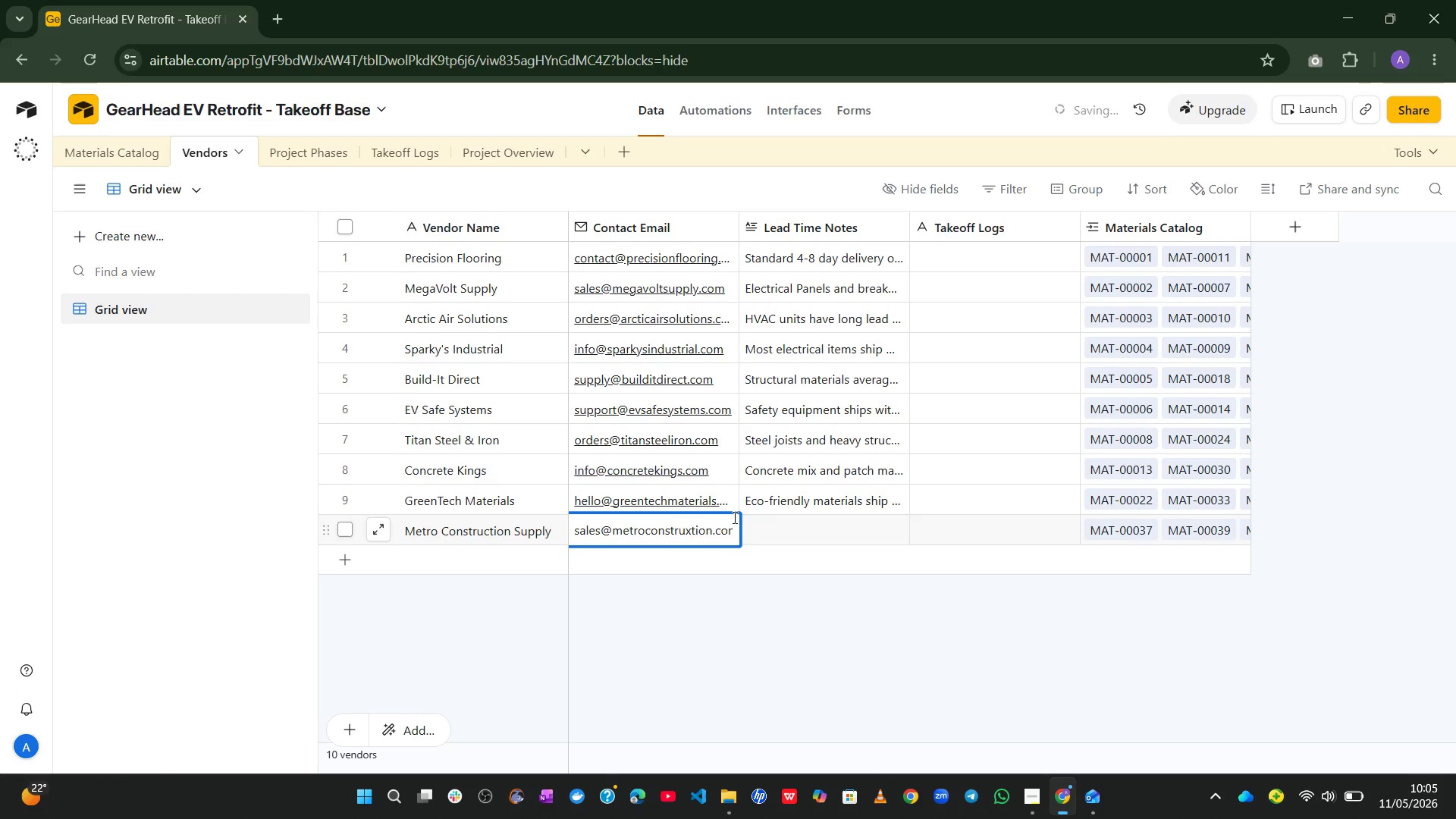 
key(C)
 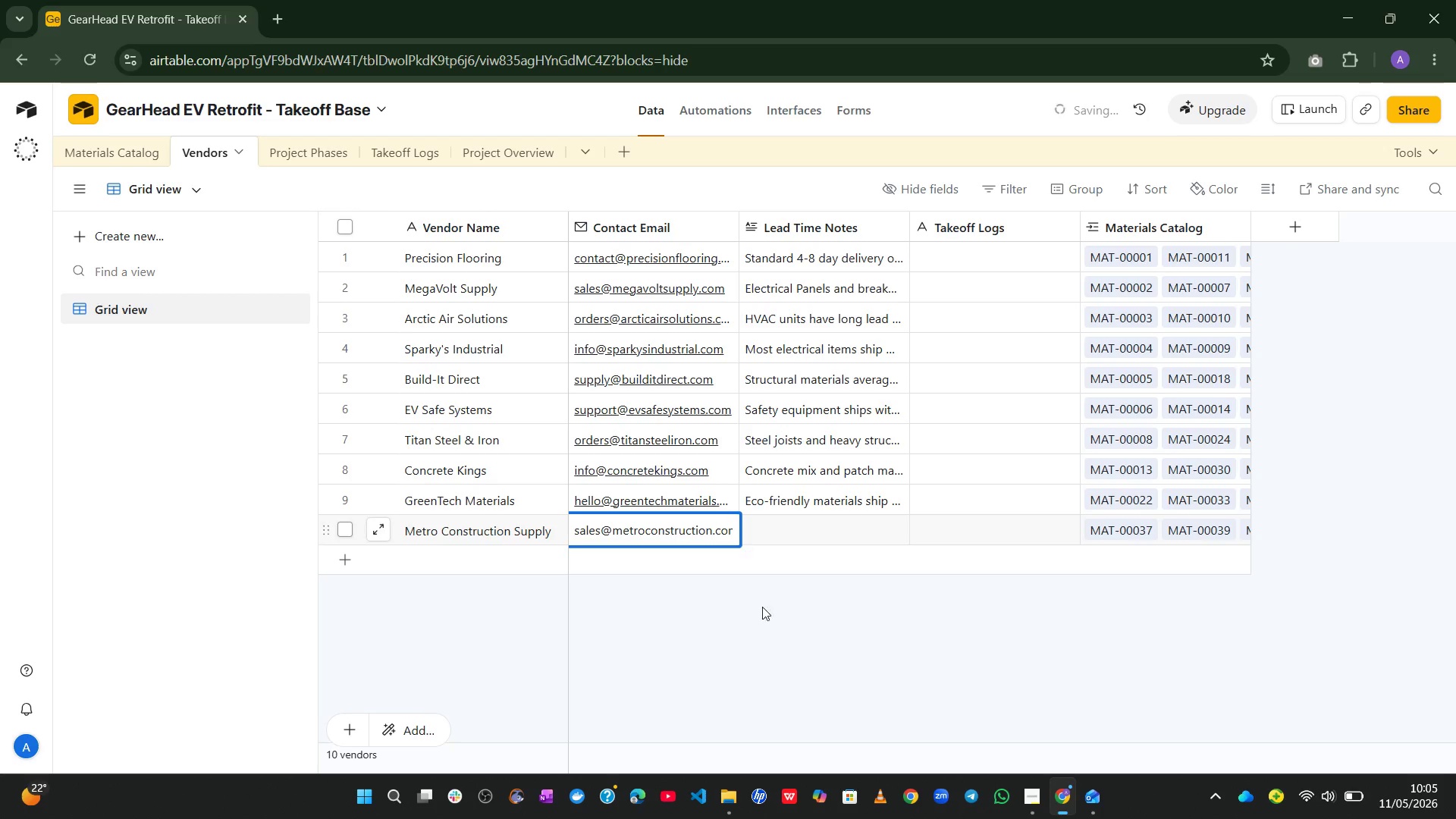 
left_click_drag(start_coordinate=[769, 643], to_coordinate=[812, 532])
 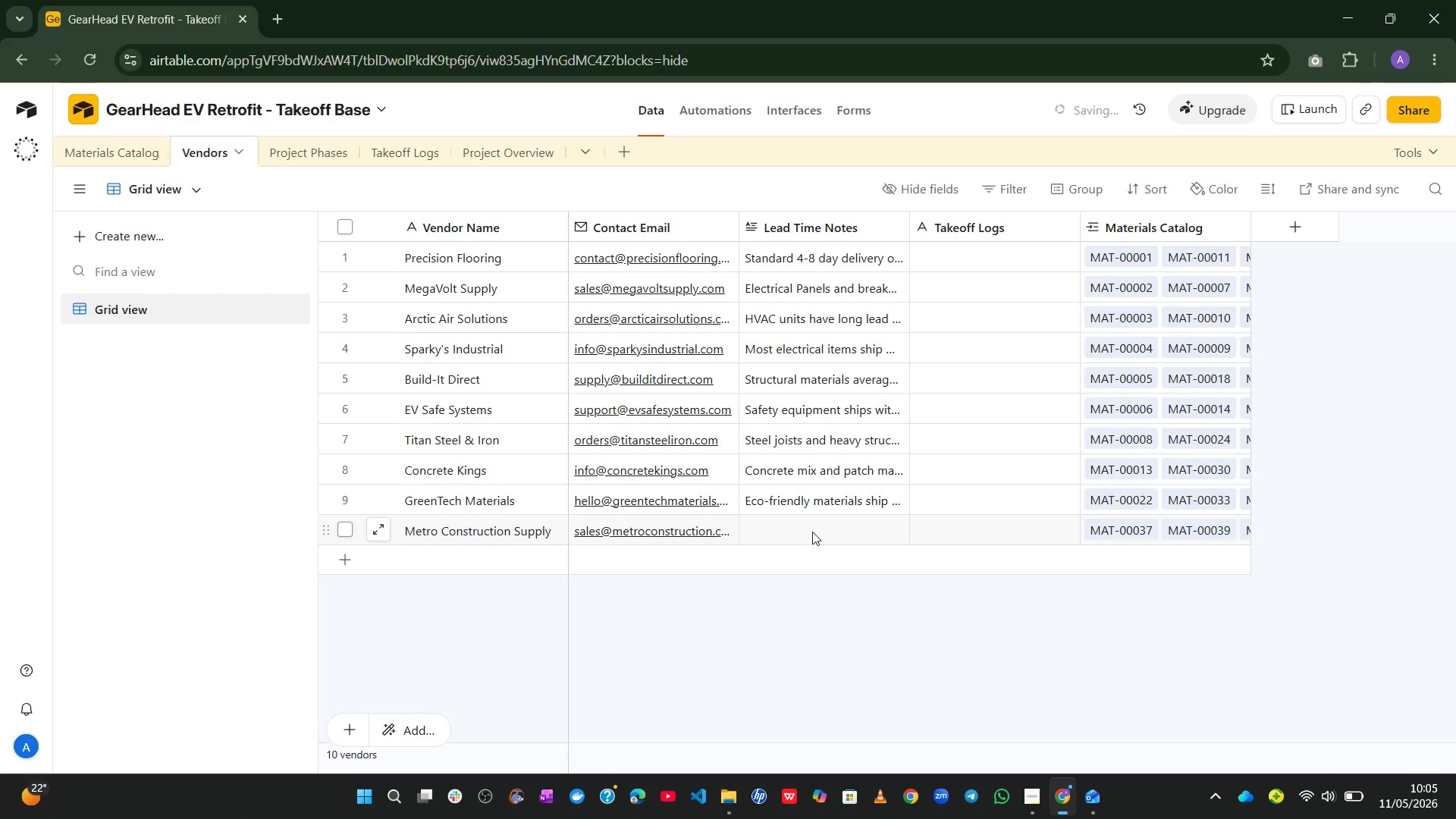 
left_click([812, 532])
 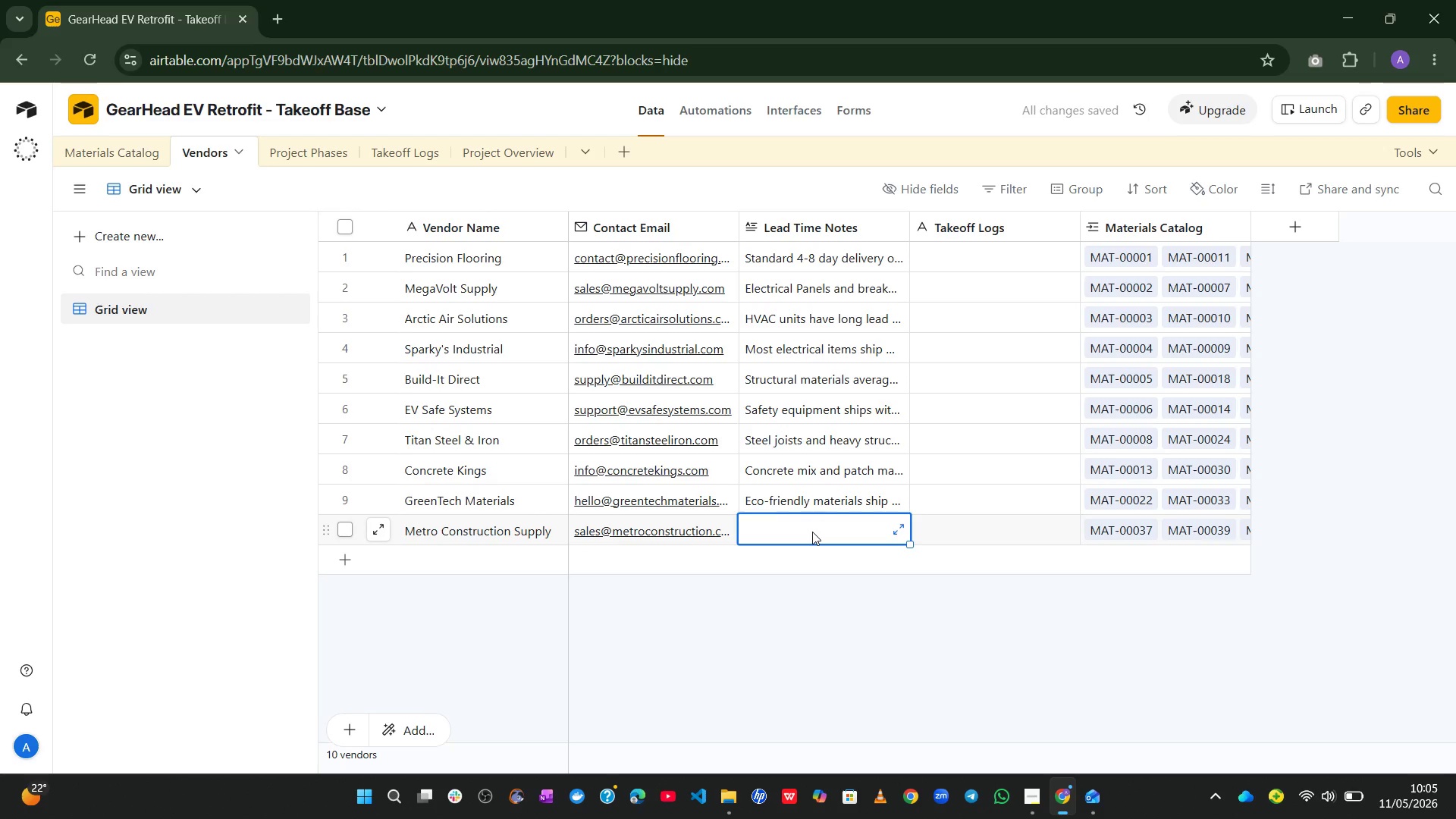 
type(General construction supplies availble)
 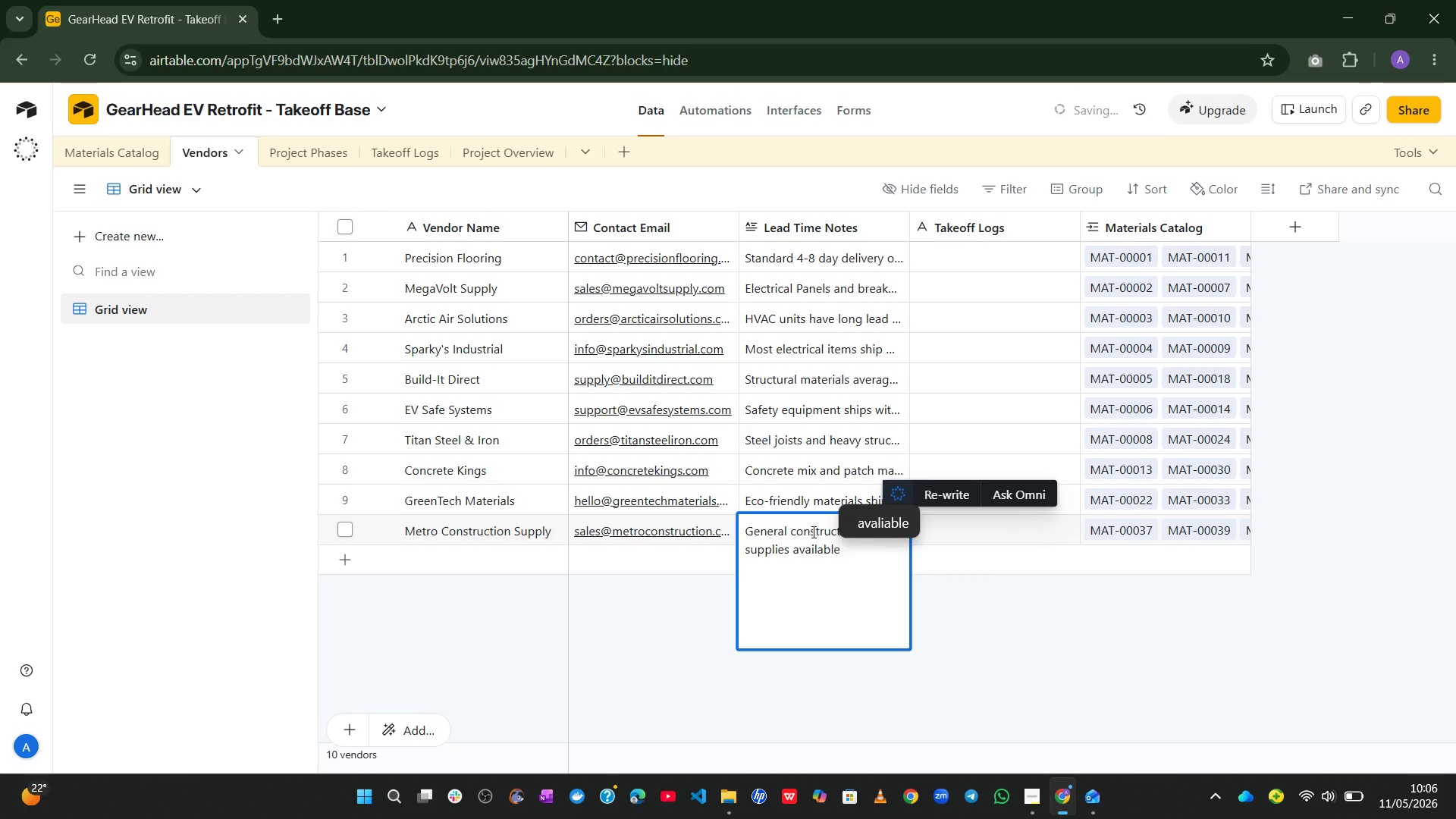 
type( within 3-7 days.)
 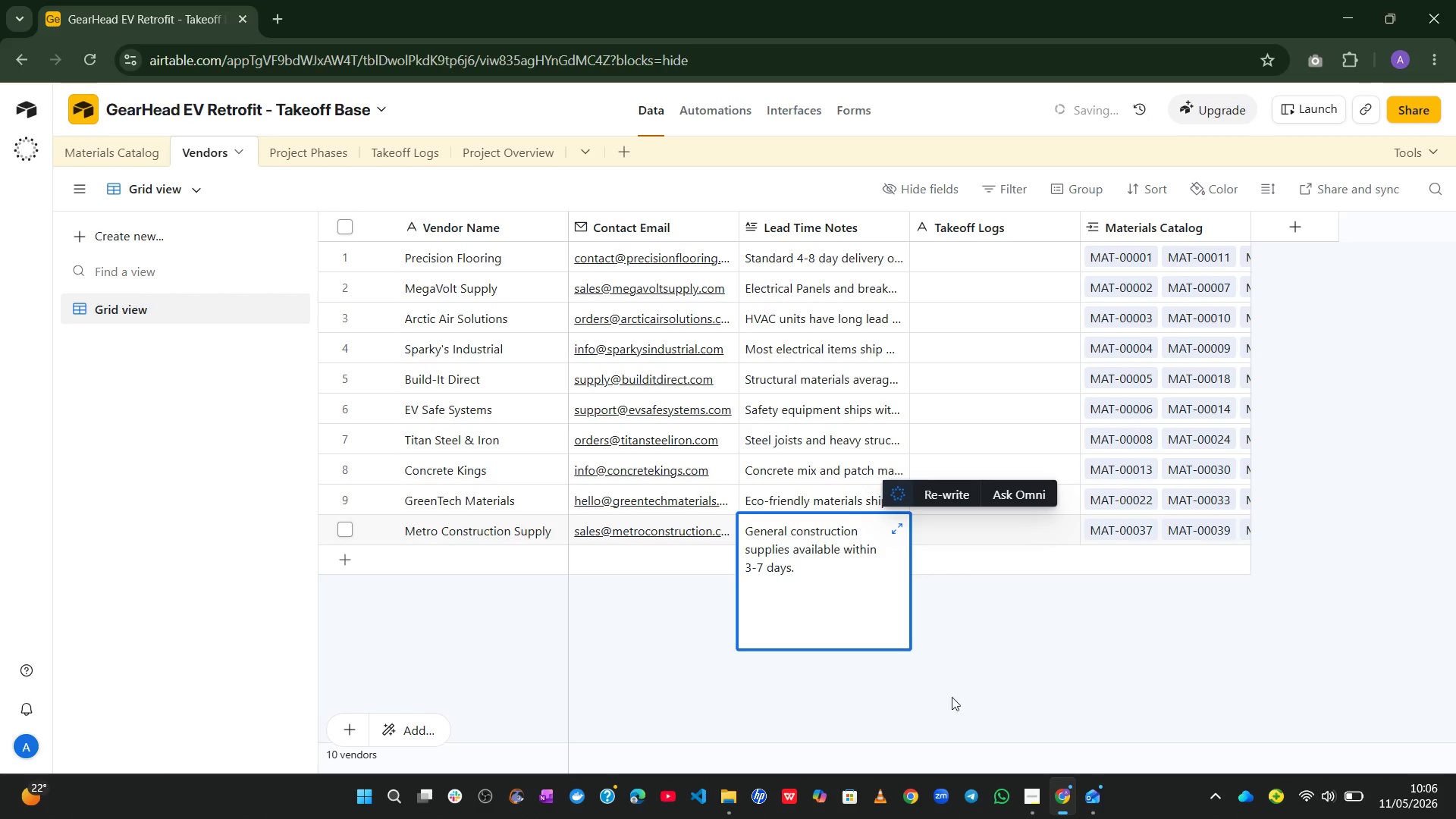 
left_click([1043, 654])
 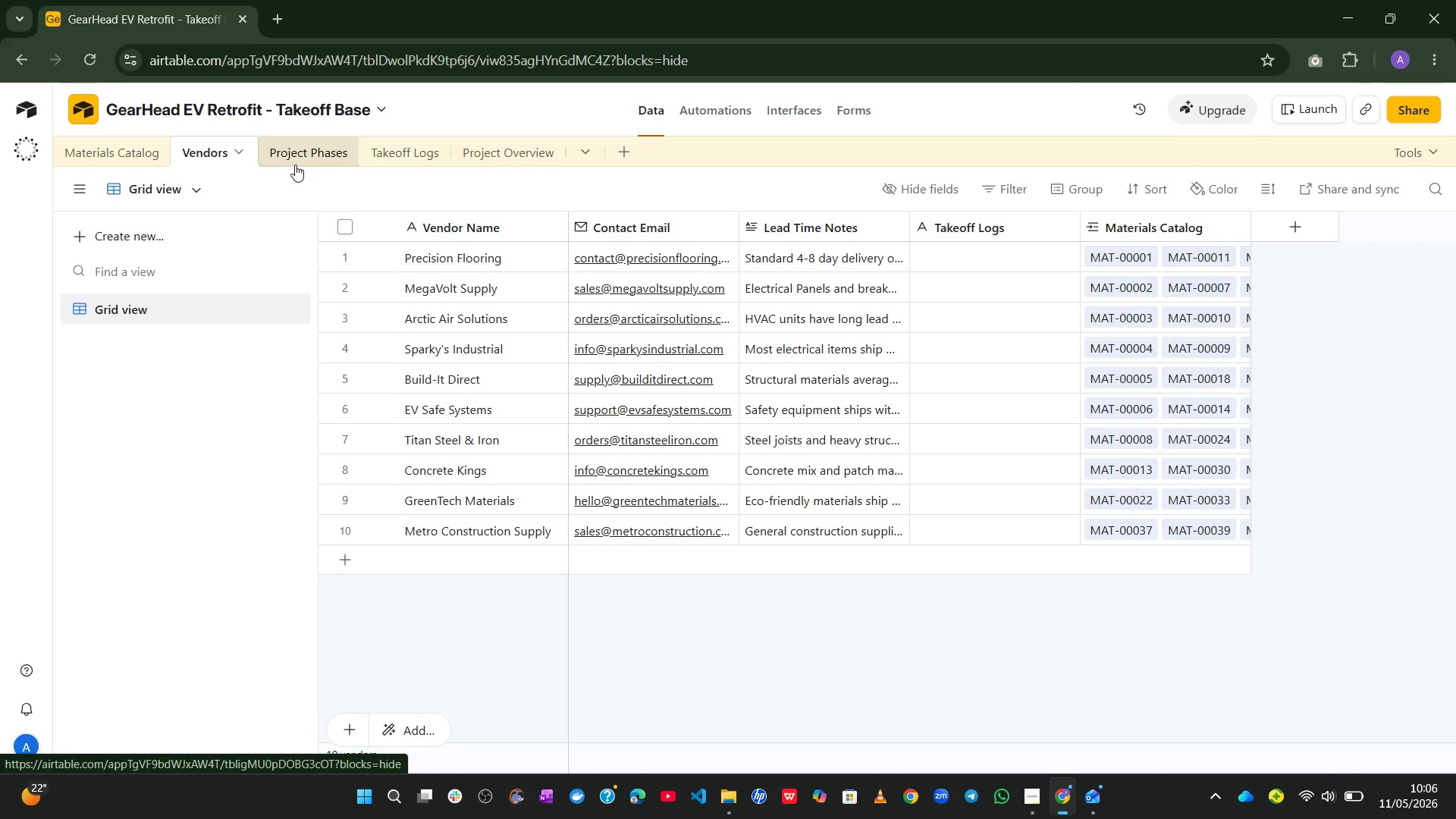 
wait(21.24)
 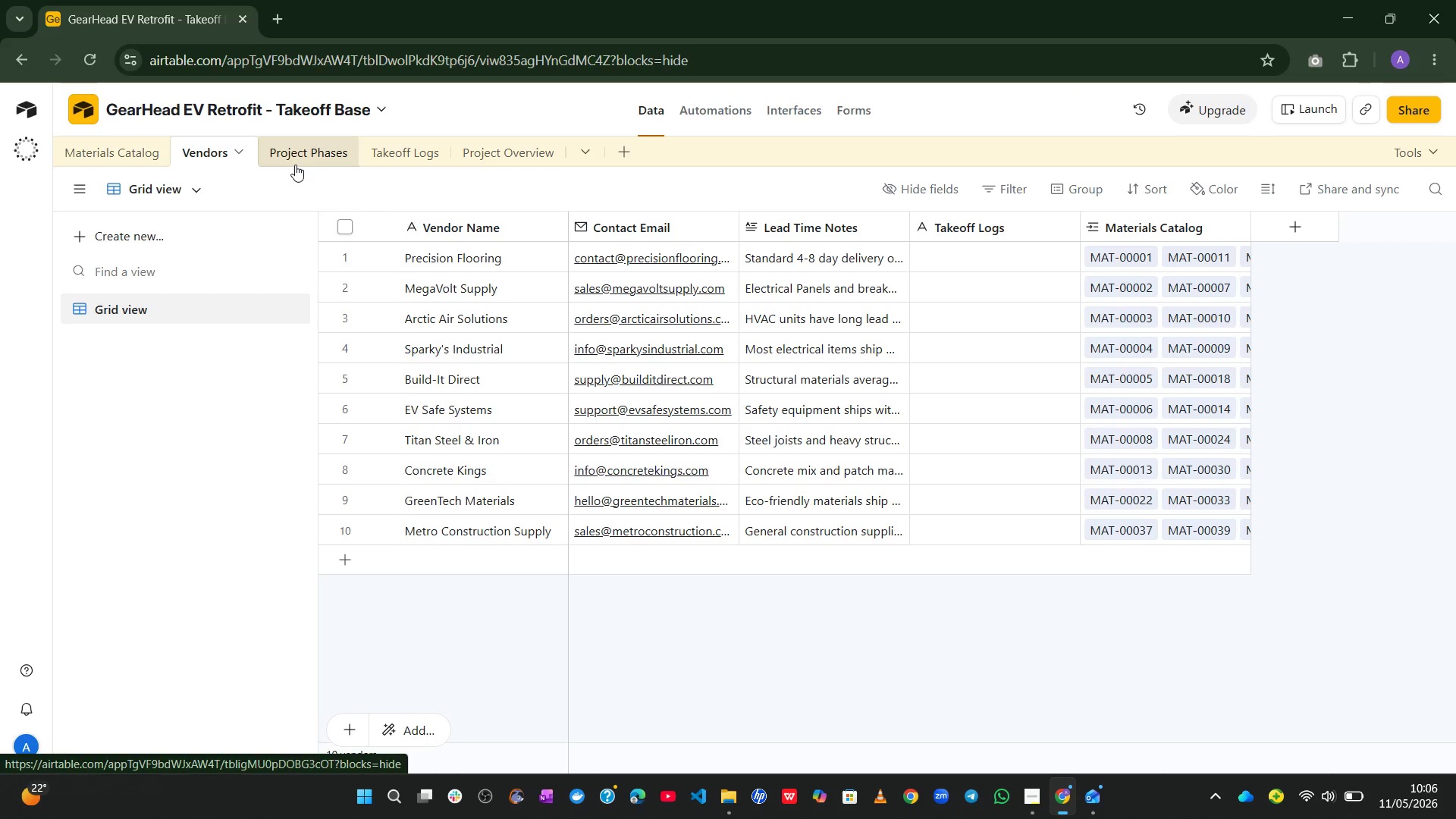 
left_click([152, 140])
 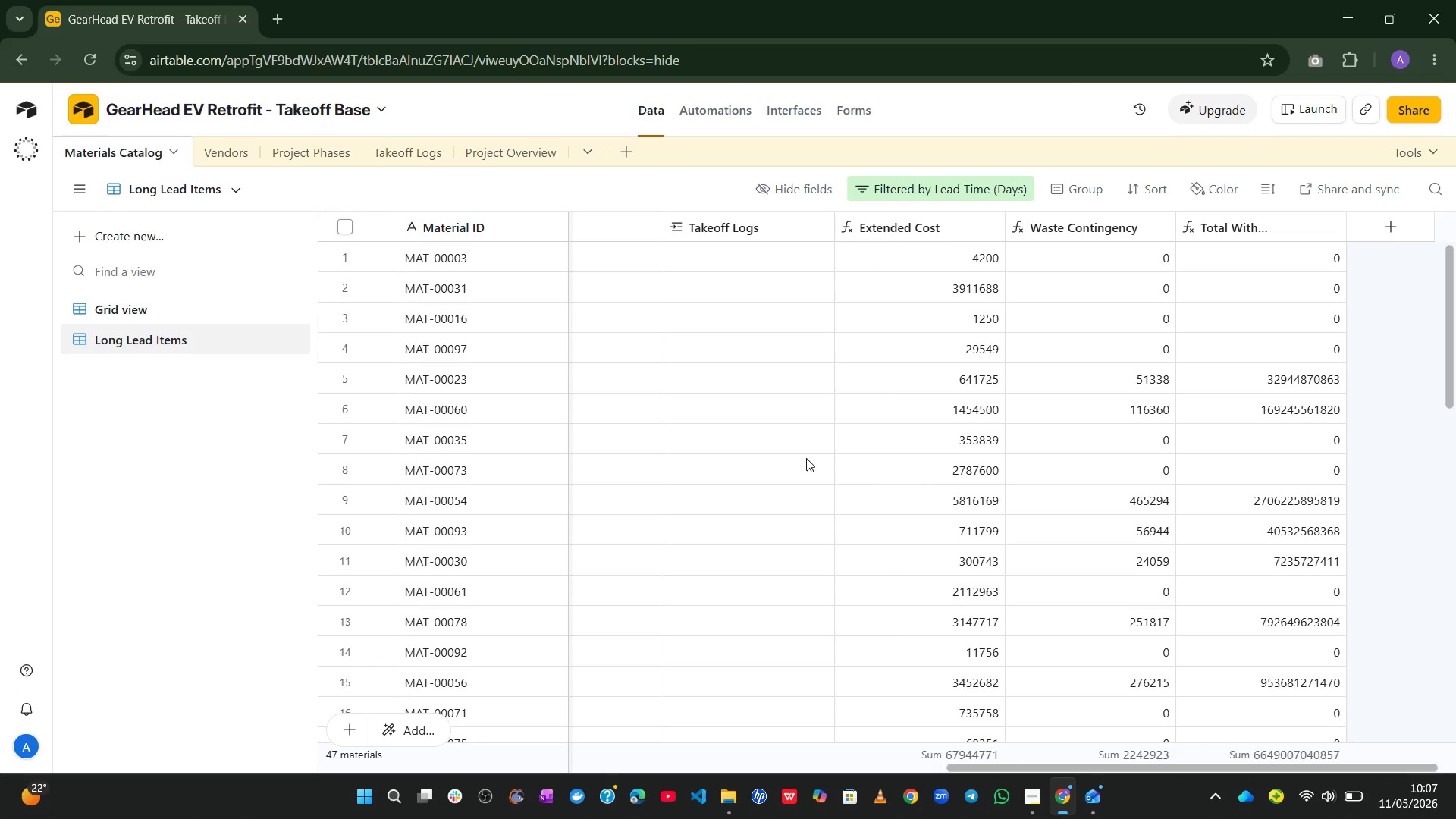 
wait(68.33)
 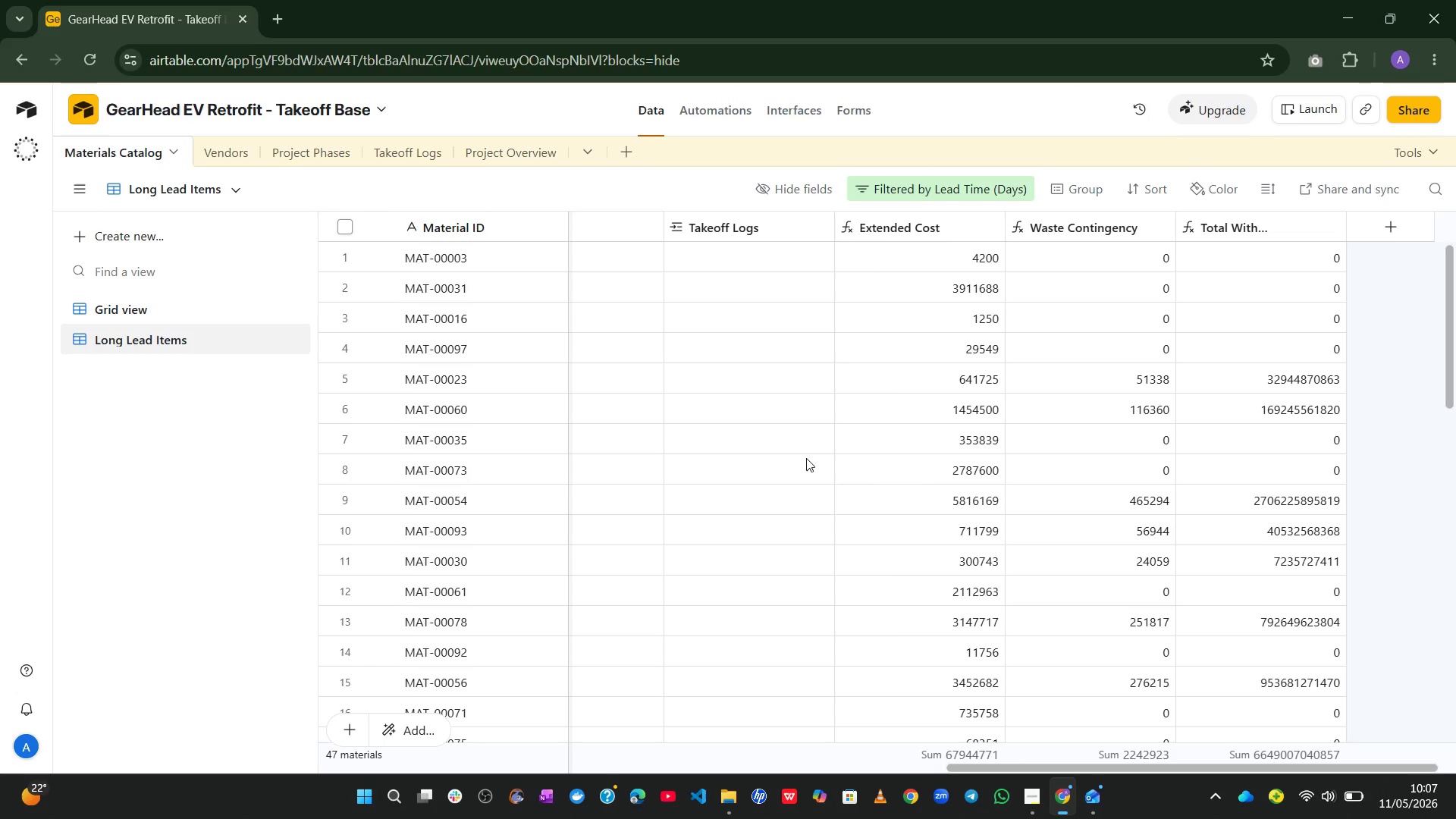 
left_click([292, 152])
 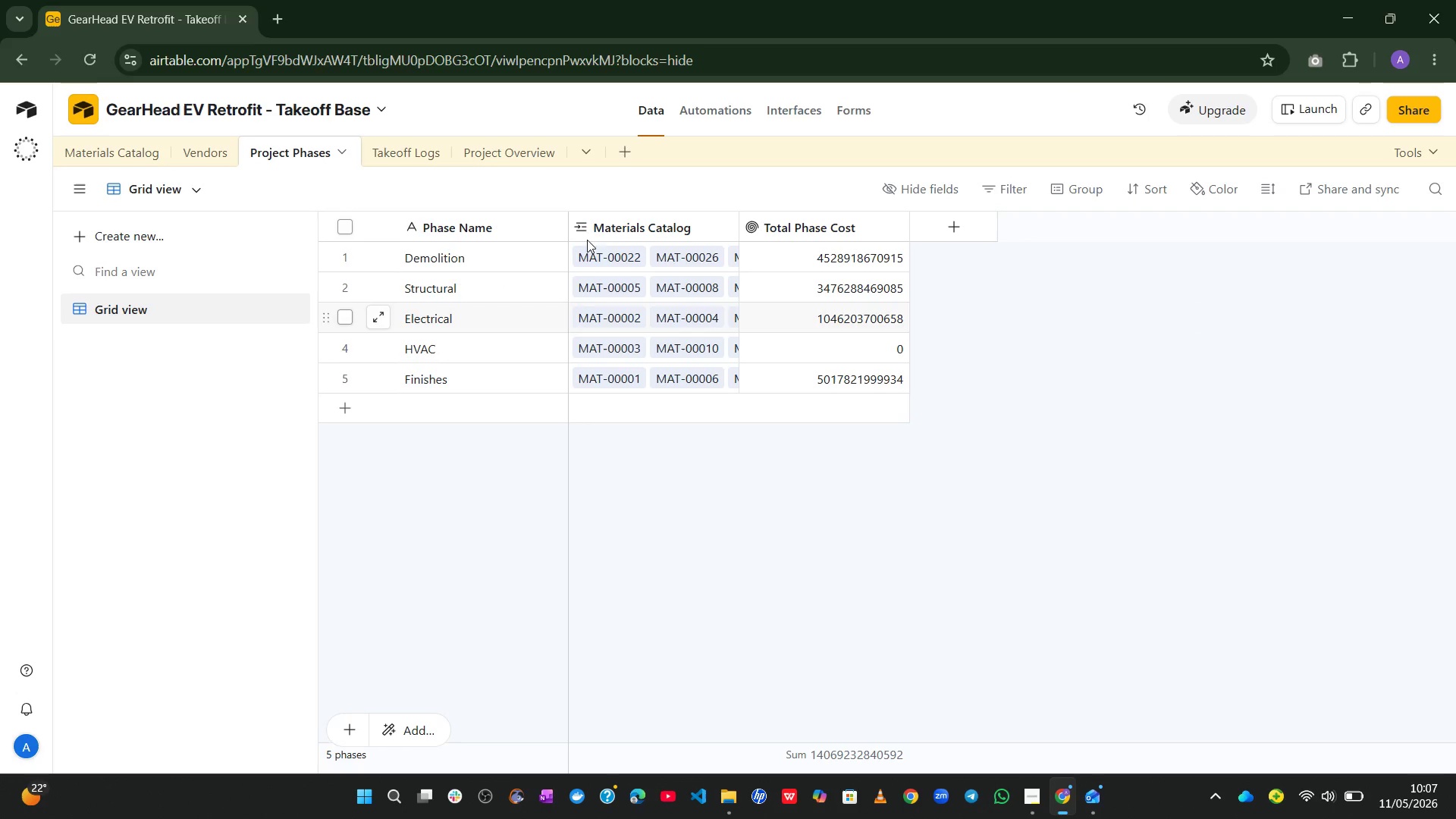 
left_click([498, 157])
 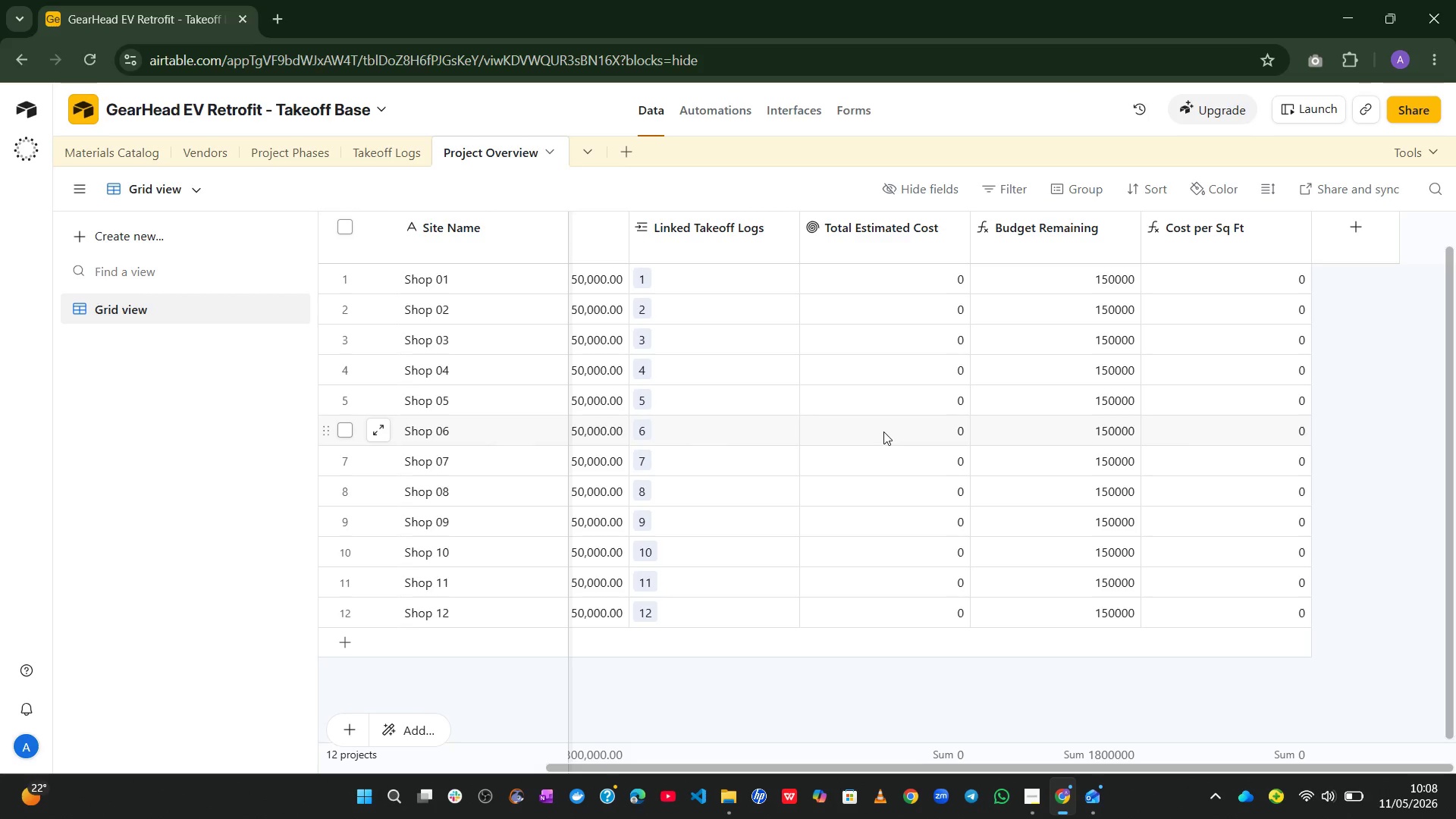 
wait(43.48)
 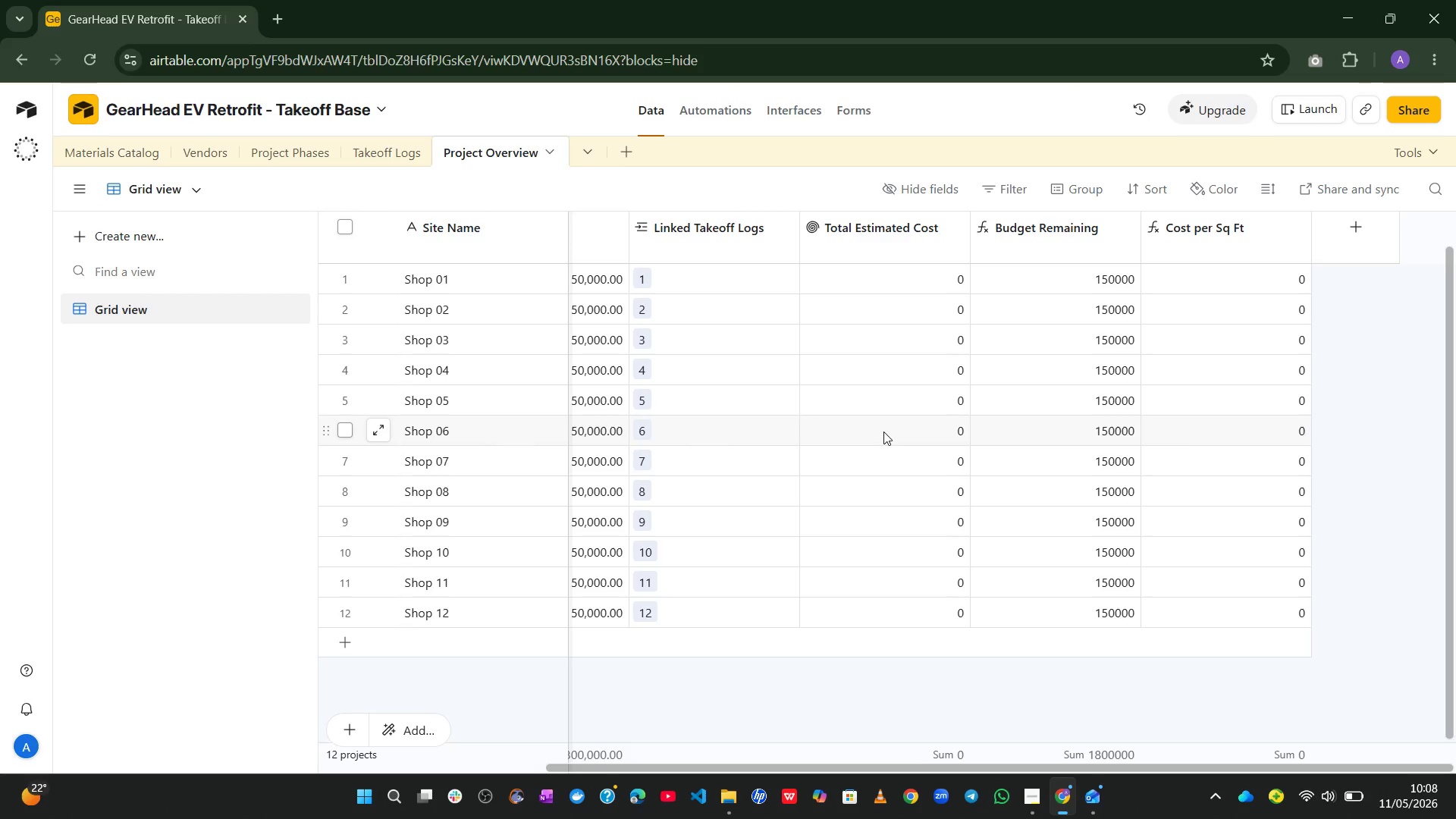 
left_click([1021, 800])
 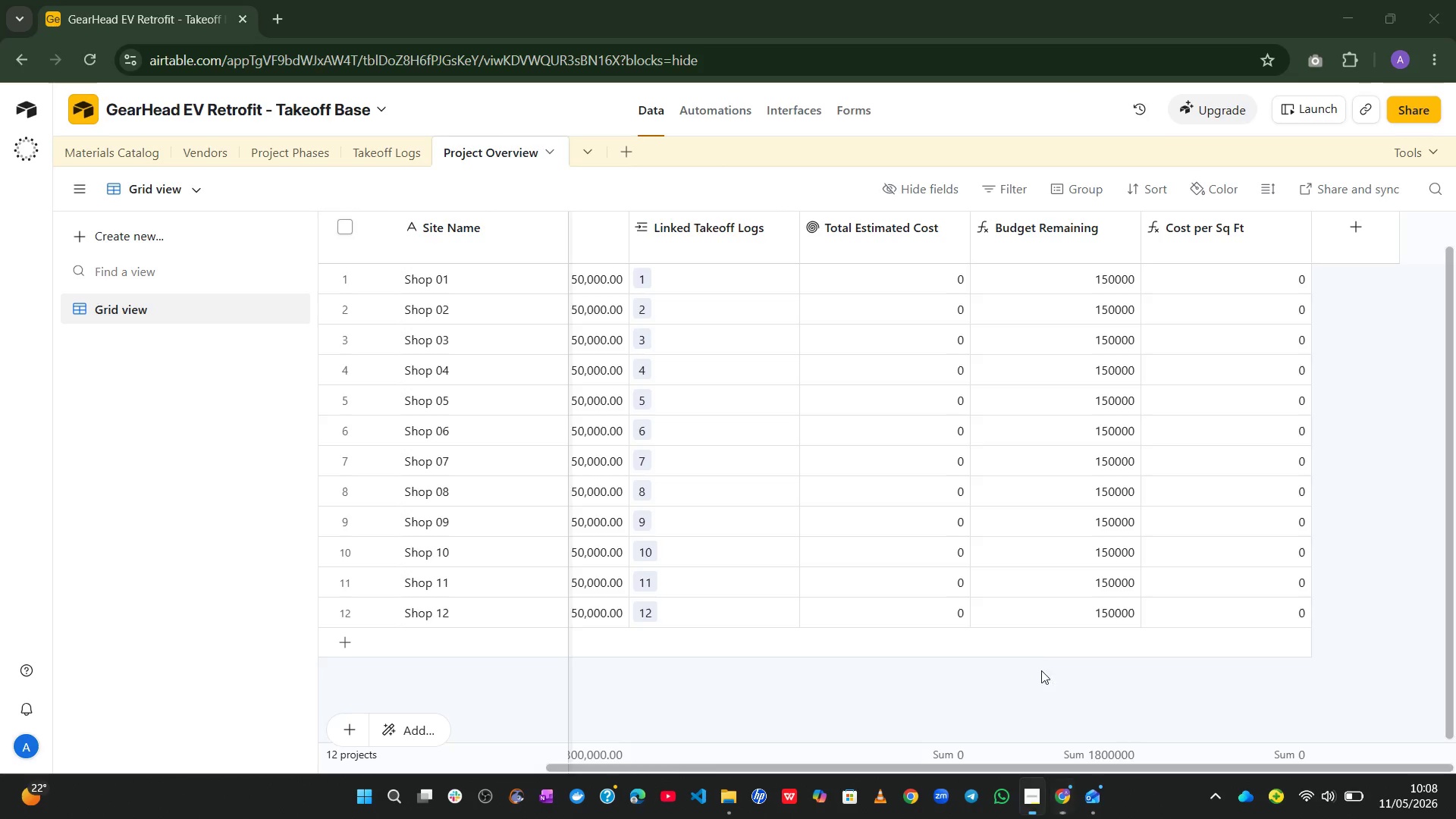 
left_click_drag(start_coordinate=[1040, 750], to_coordinate=[1020, 626])